 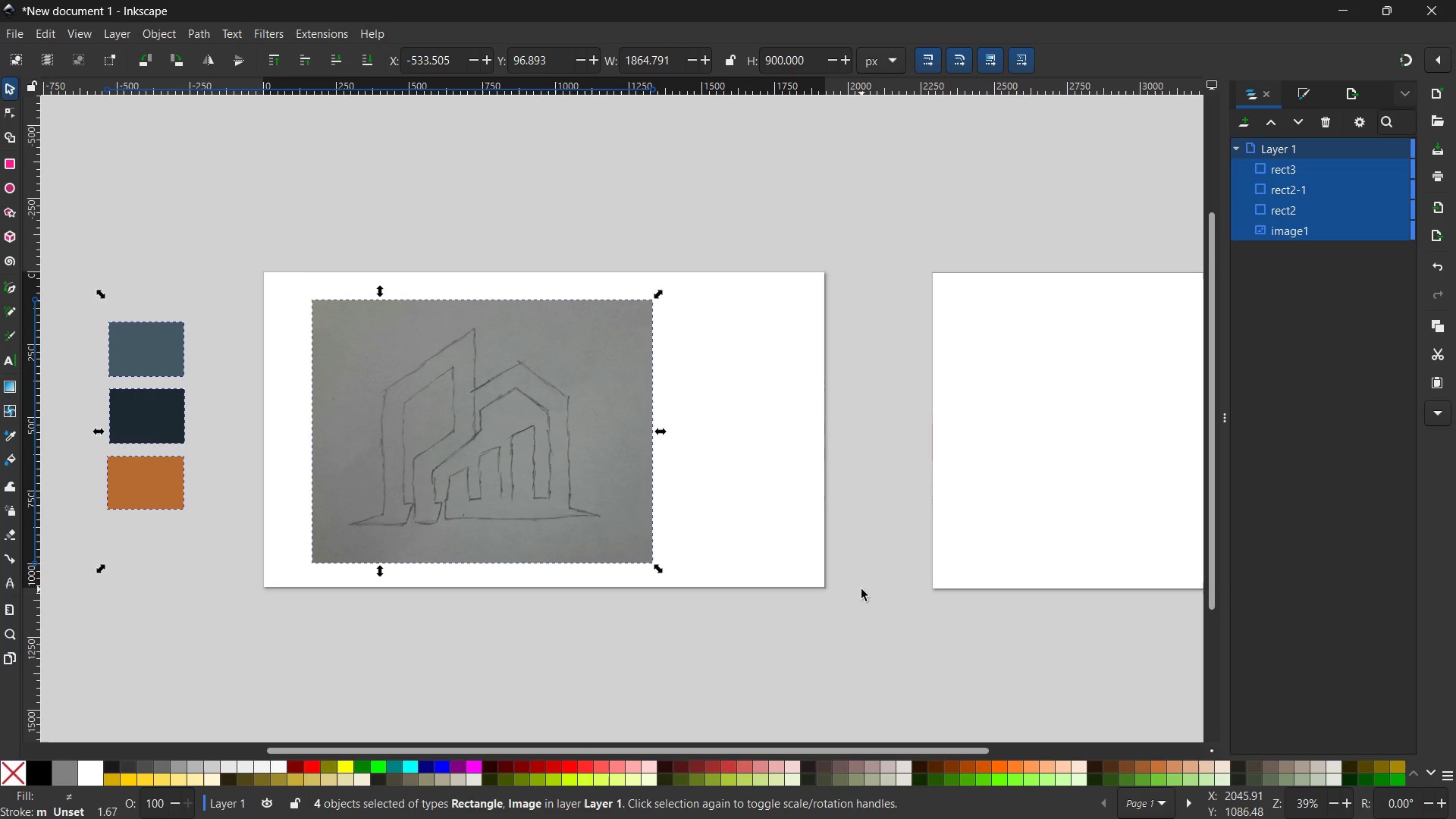 
left_click([861, 588])
 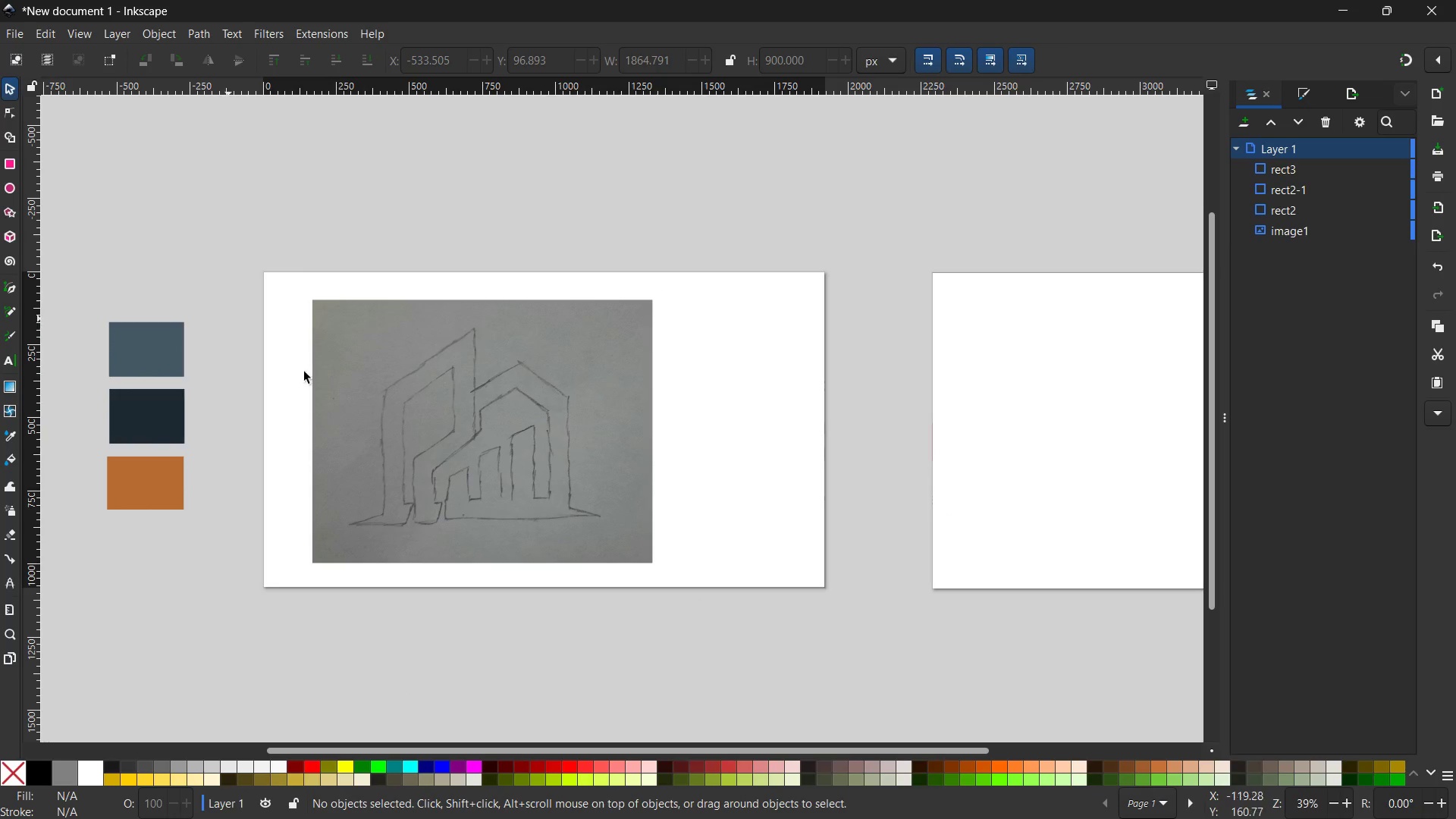 
left_click([592, 462])
 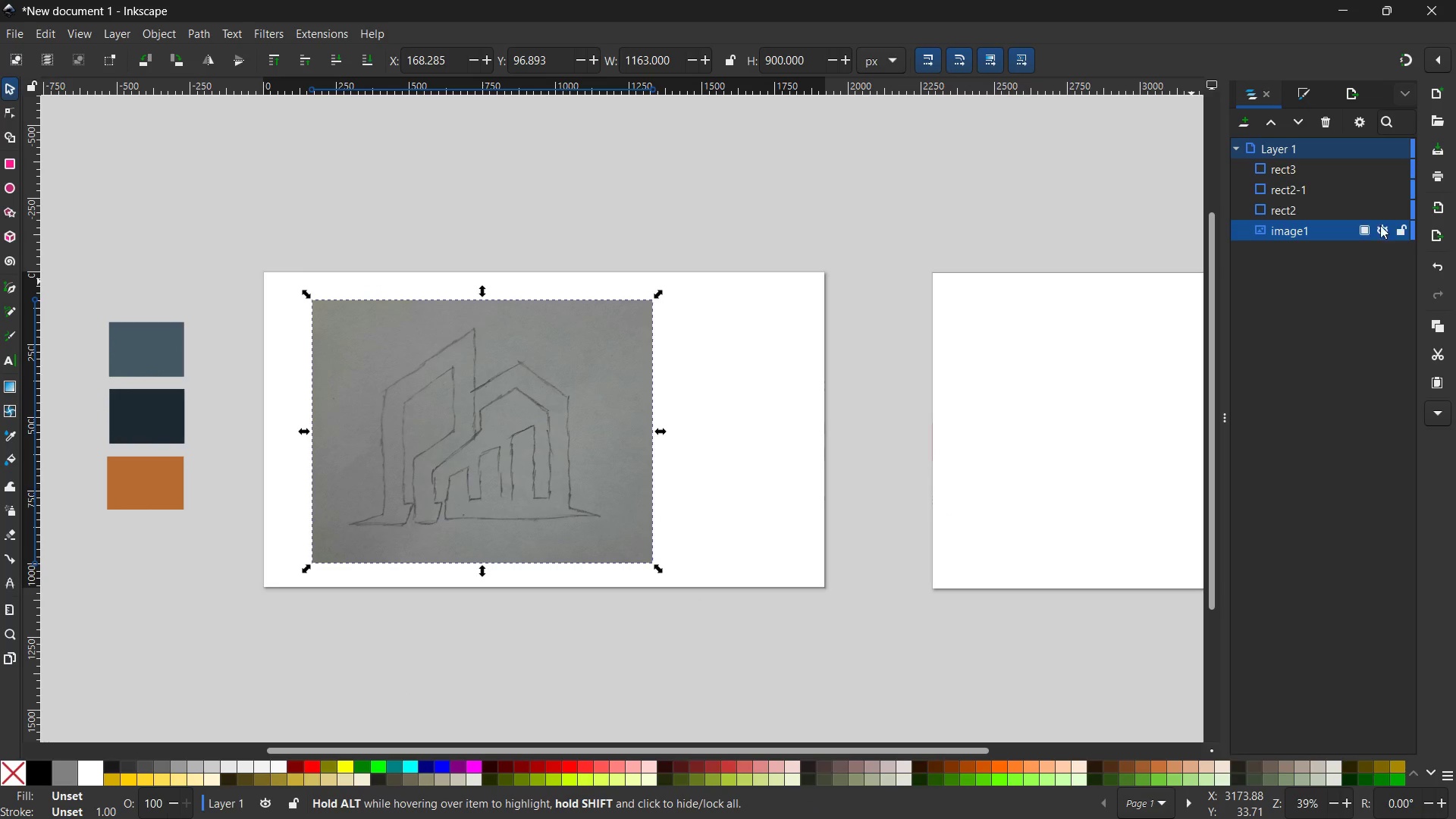 
left_click([1368, 230])
 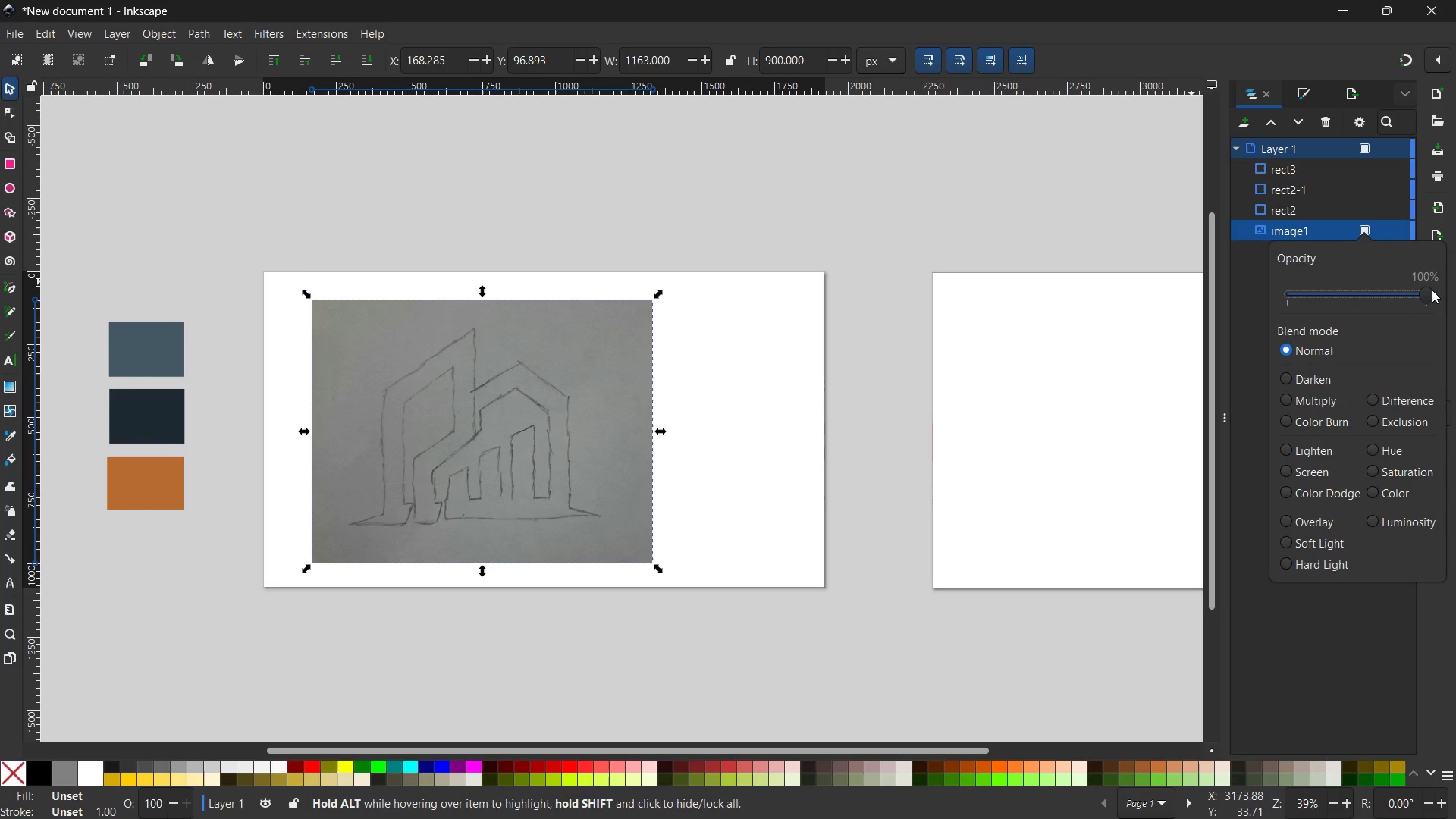 
left_click_drag(start_coordinate=[1428, 294], to_coordinate=[1359, 305])
 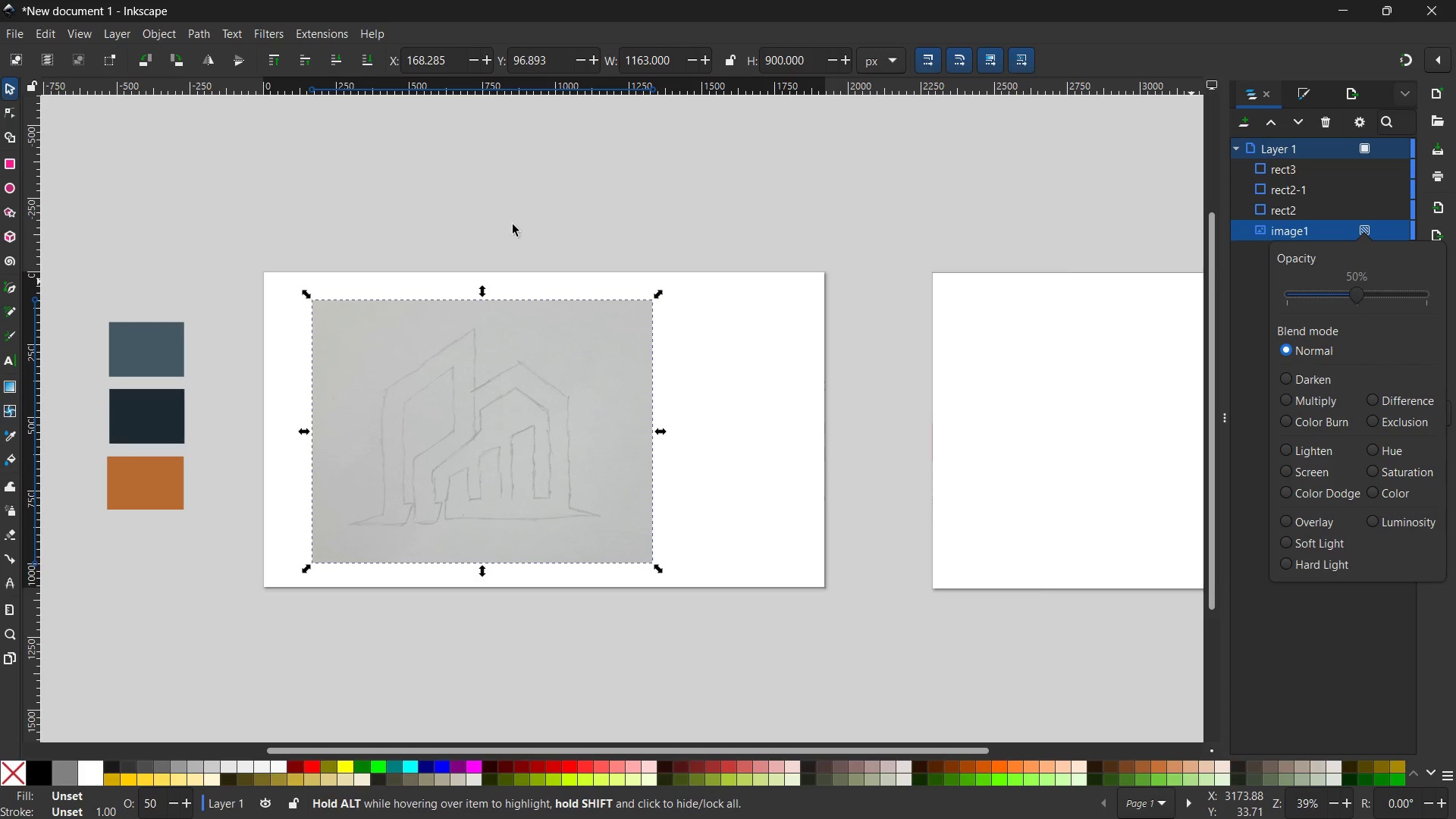 
left_click([513, 224])
 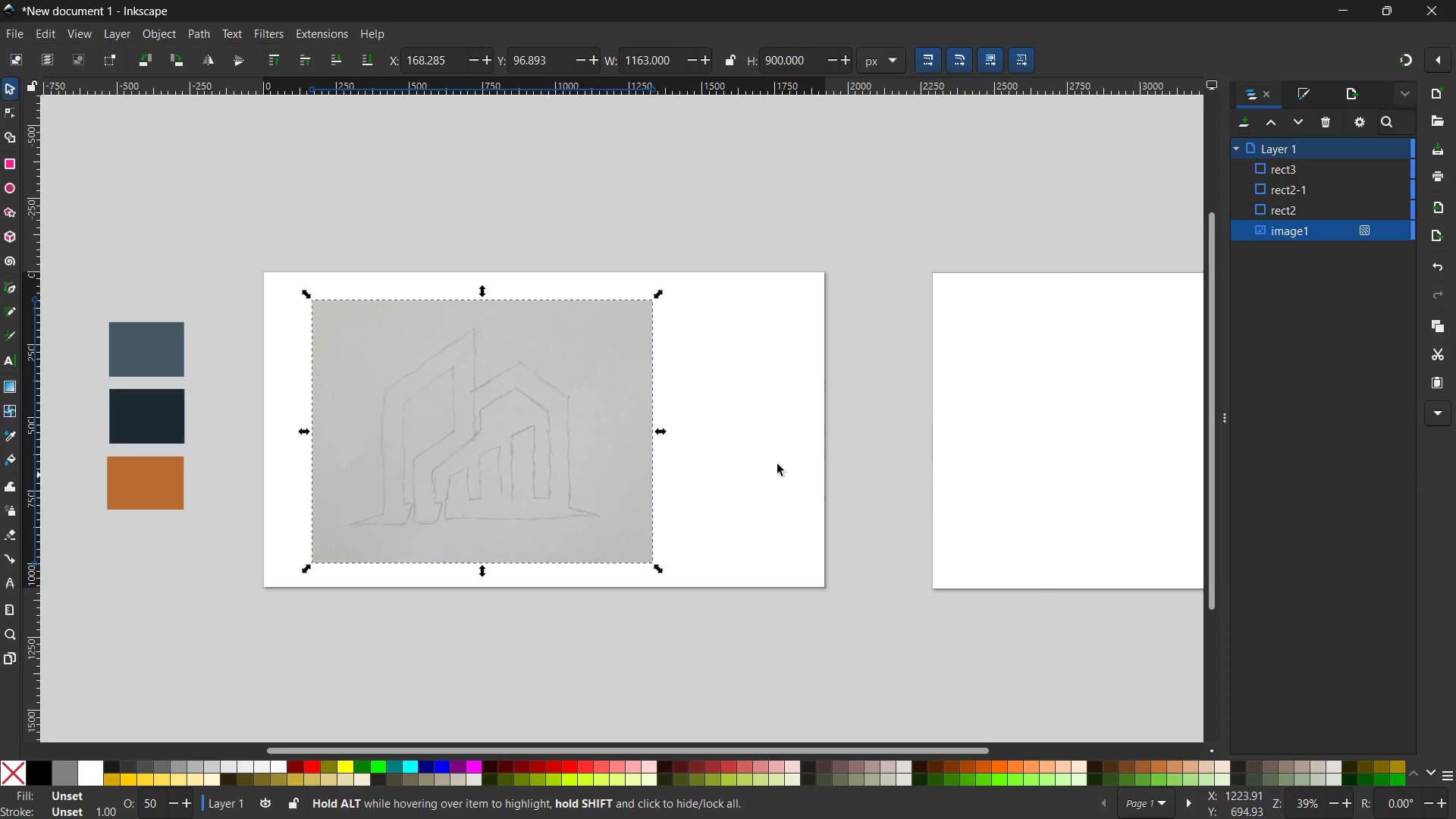 
left_click([761, 444])
 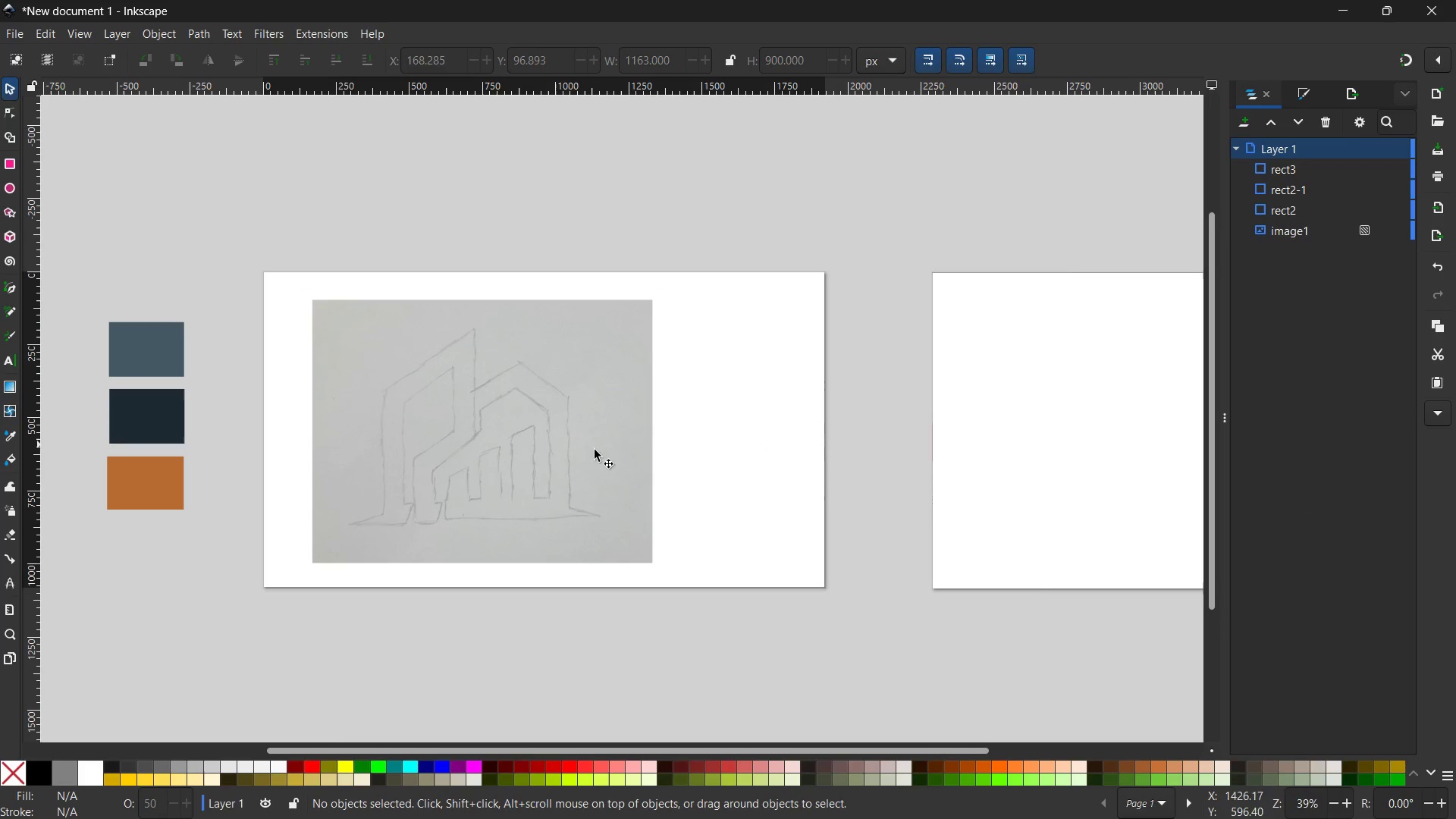 
double_click([467, 455])
 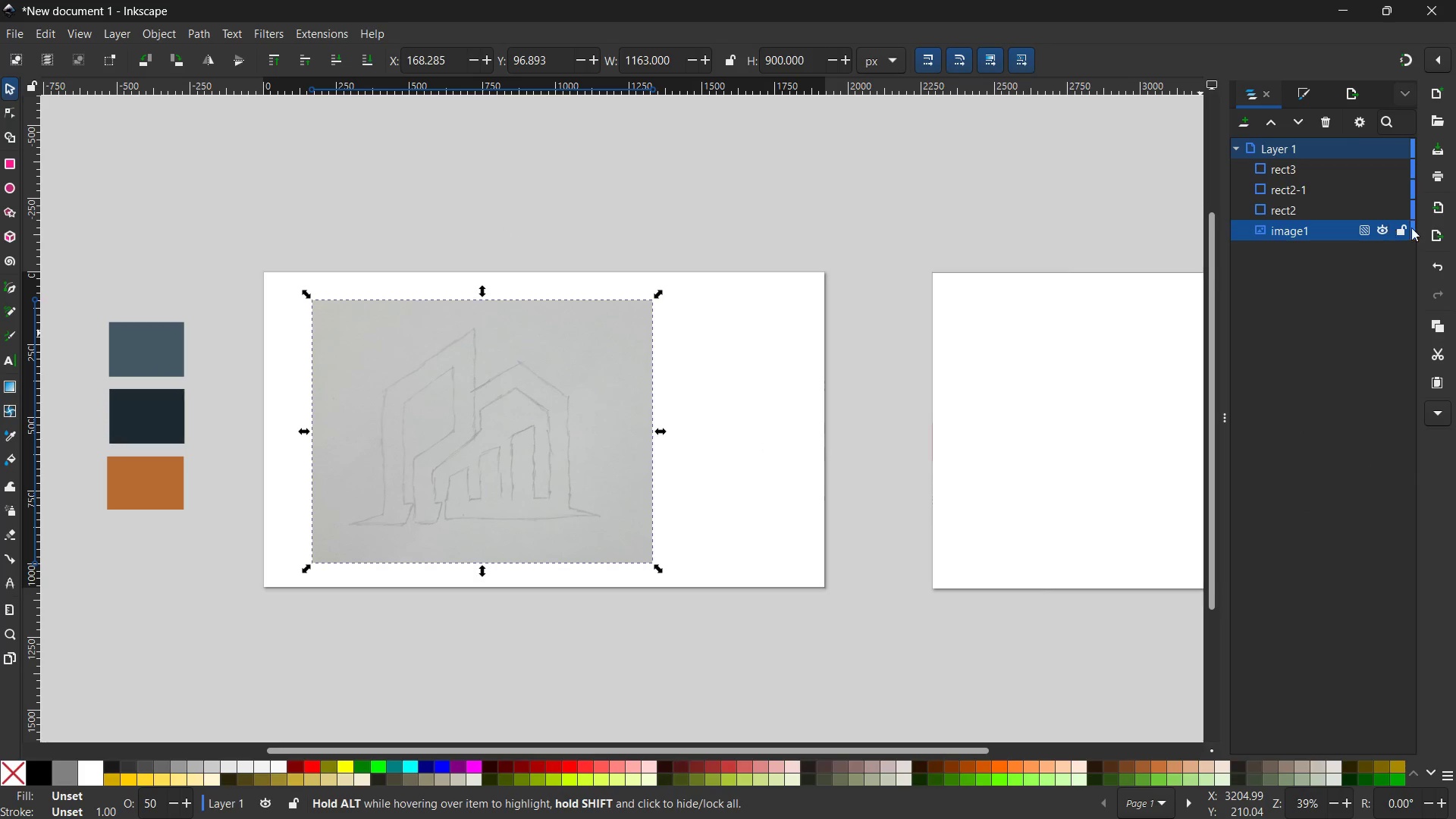 
left_click([1403, 229])
 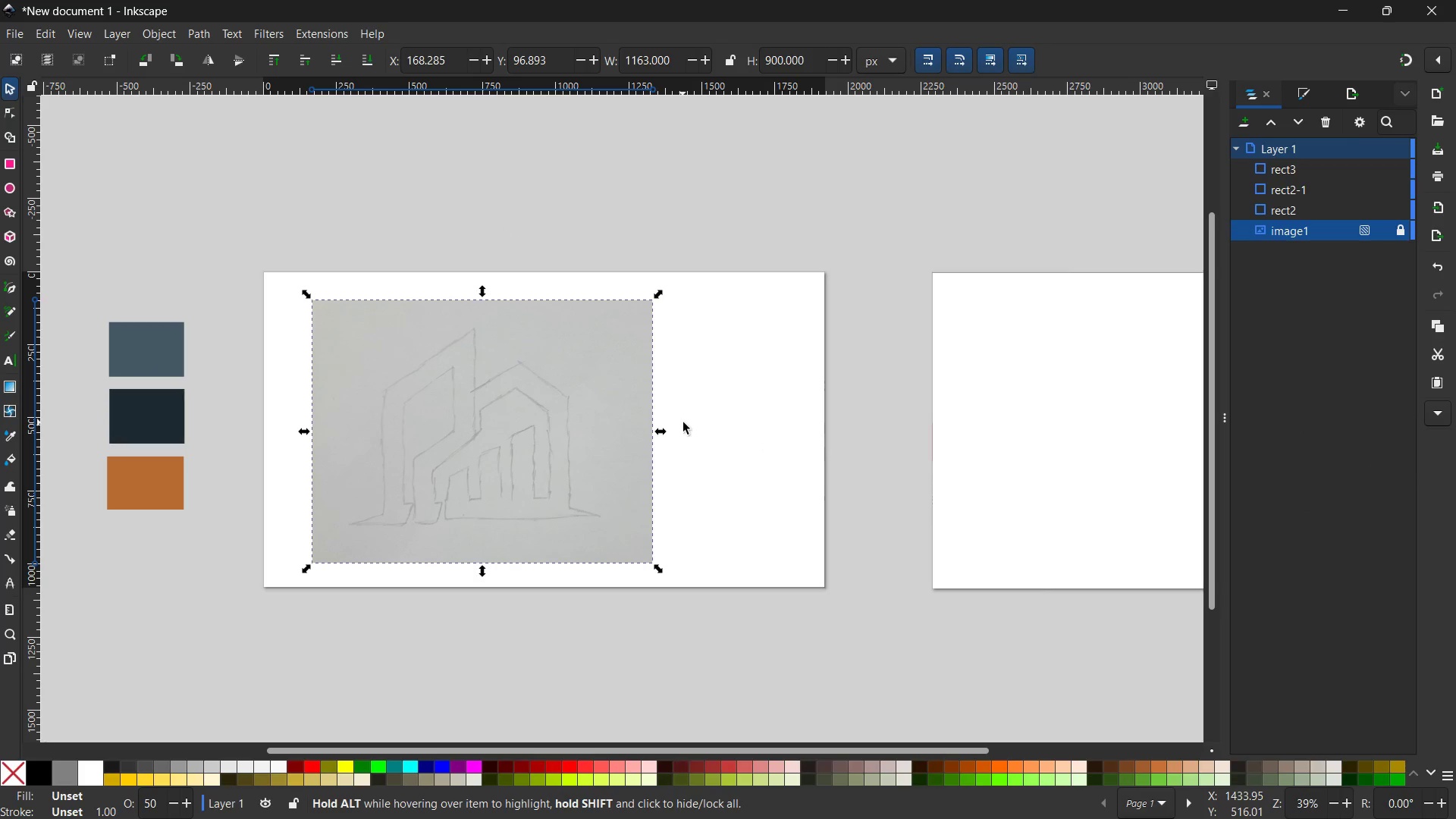 
double_click([605, 443])
 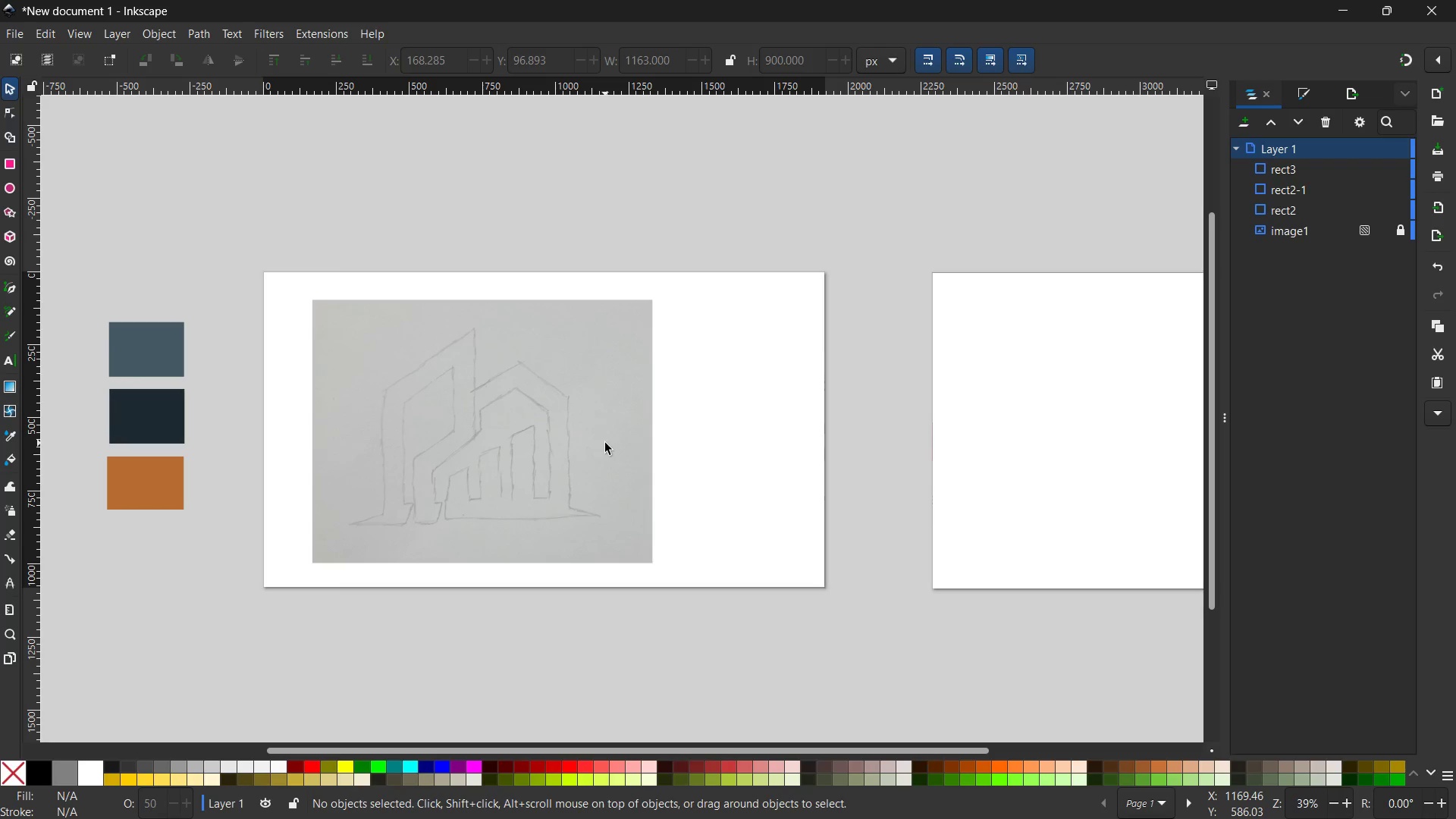 
hold_key(key=AltLeft, duration=2.09)
scroll: coordinate [595, 448], scroll_direction: up, amount: 2.0
 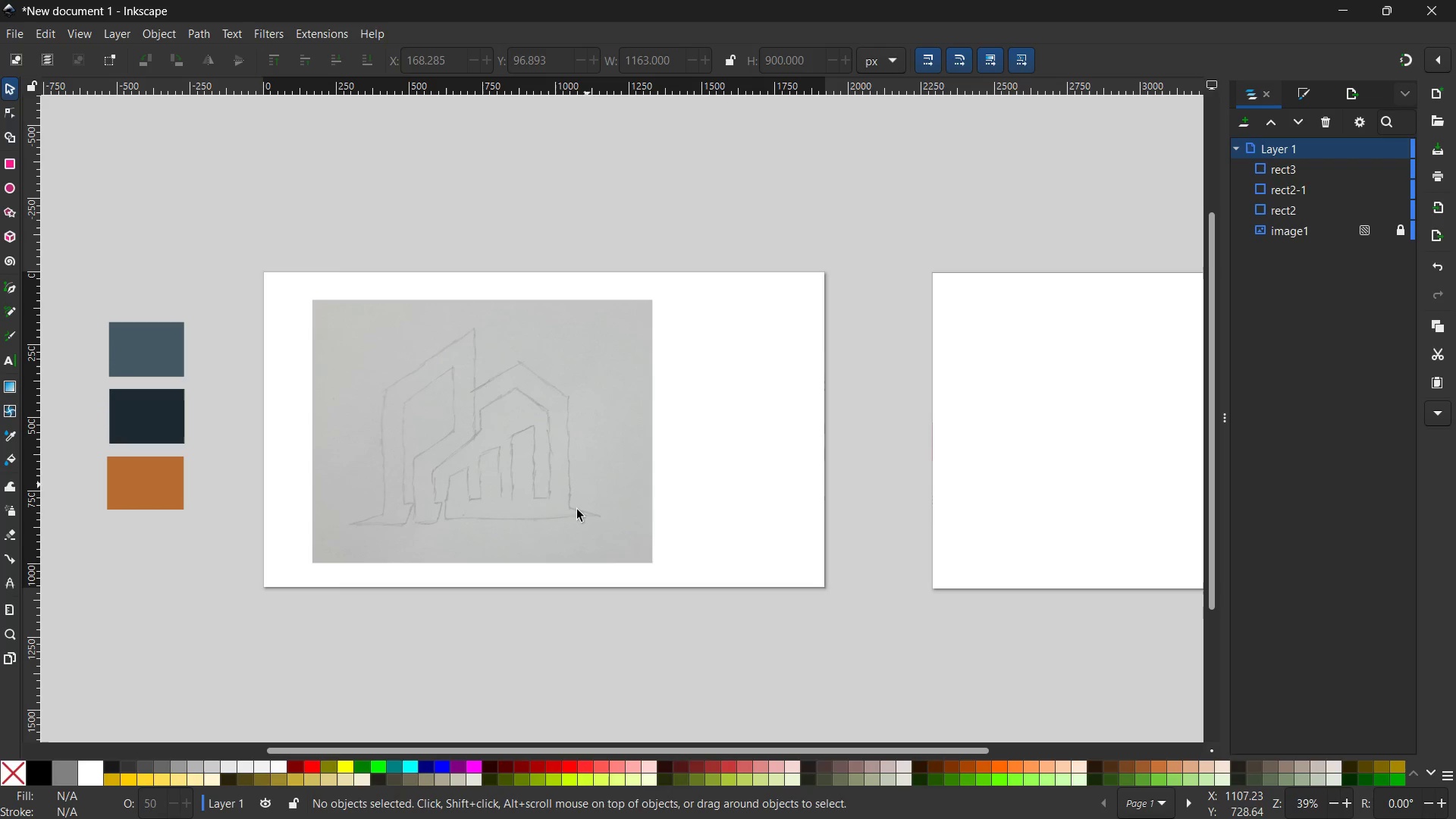 
left_click([574, 517])
 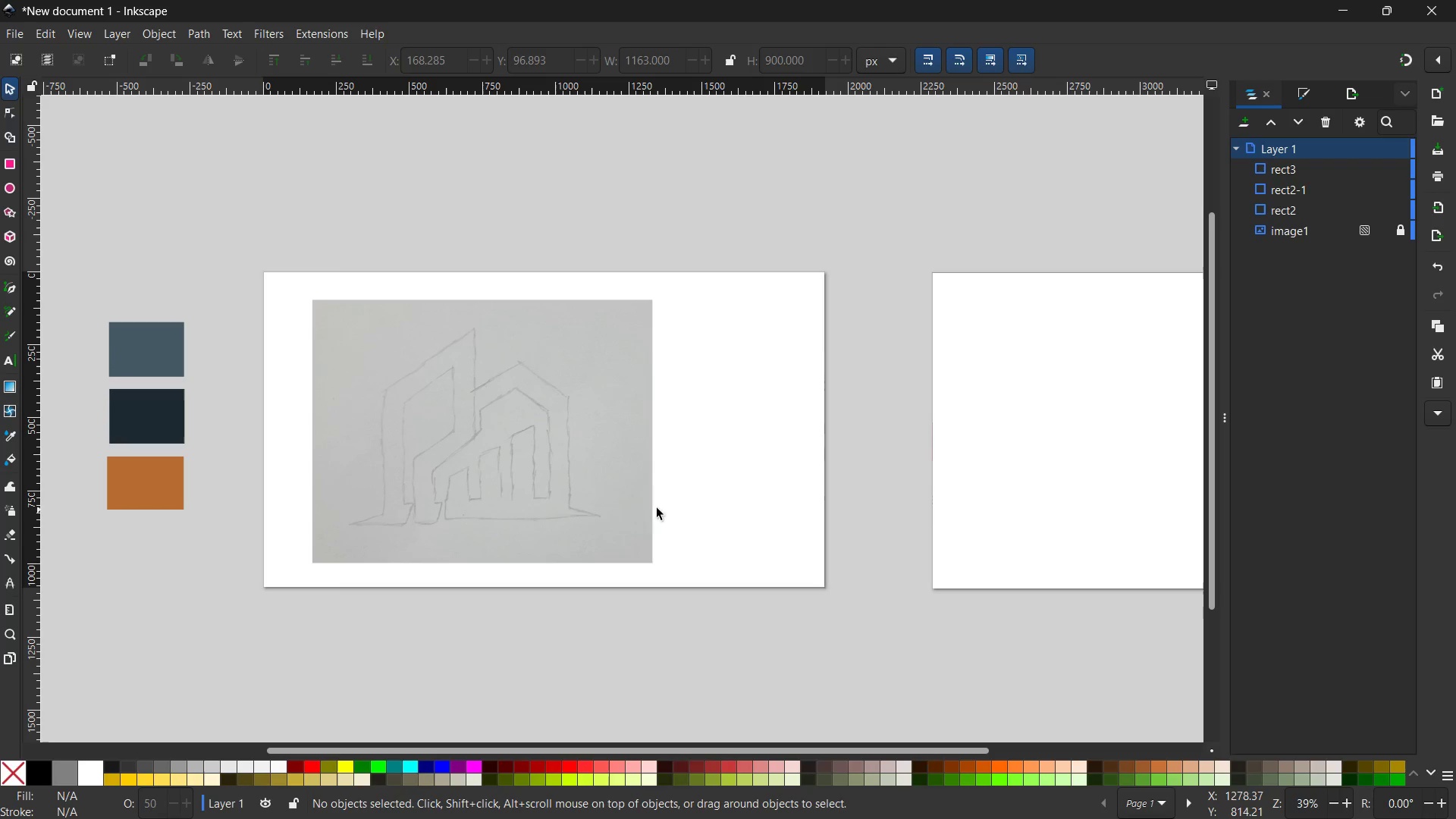 
hold_key(key=AltLeft, duration=0.47)
 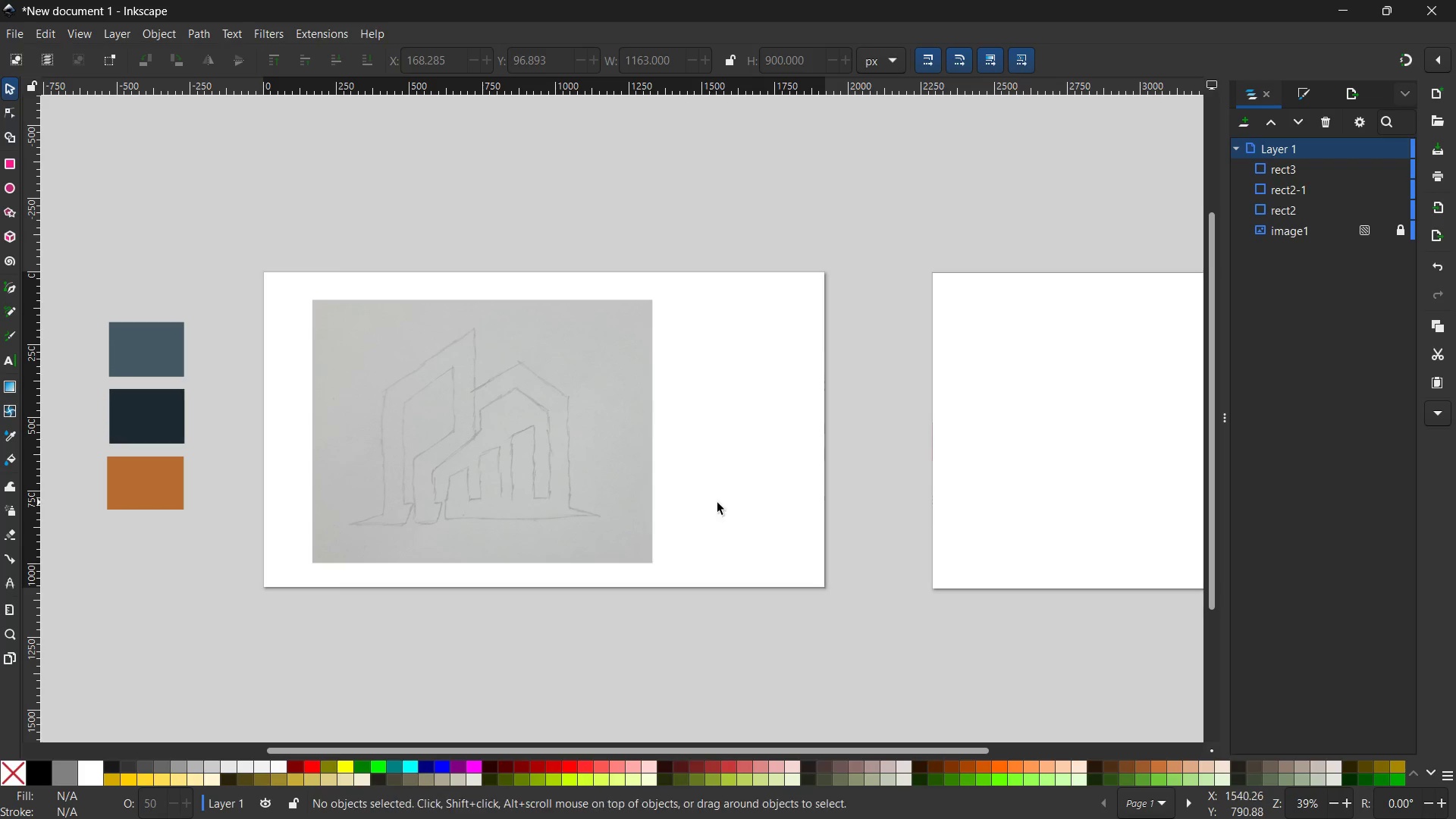 
left_click([717, 503])
 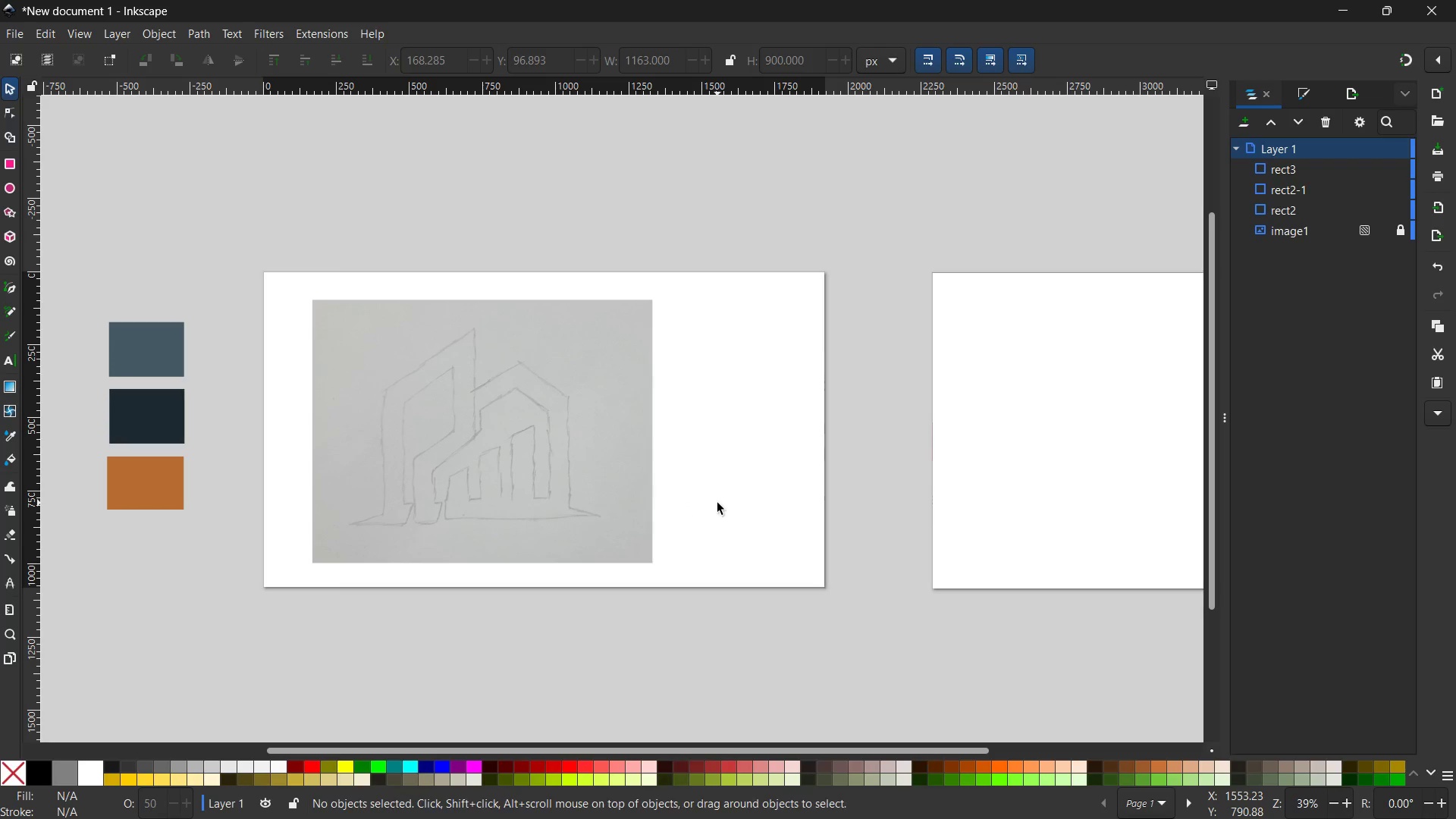 
hold_key(key=AltLeft, duration=1.01)
scroll: coordinate [717, 503], scroll_direction: up, amount: 4.0
 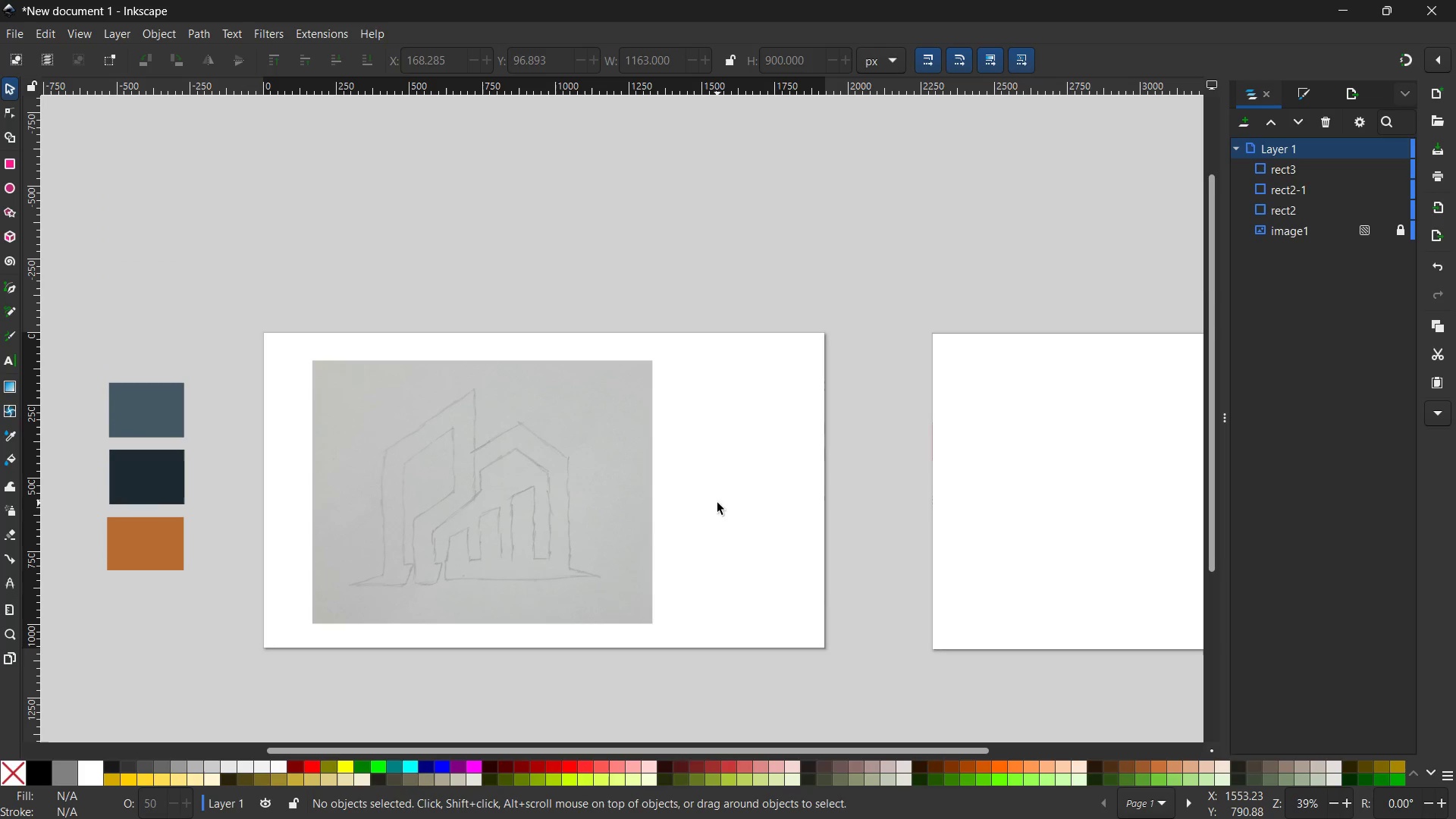 
hold_key(key=AltLeft, duration=1.2)
scroll: coordinate [717, 503], scroll_direction: down, amount: 1.0
 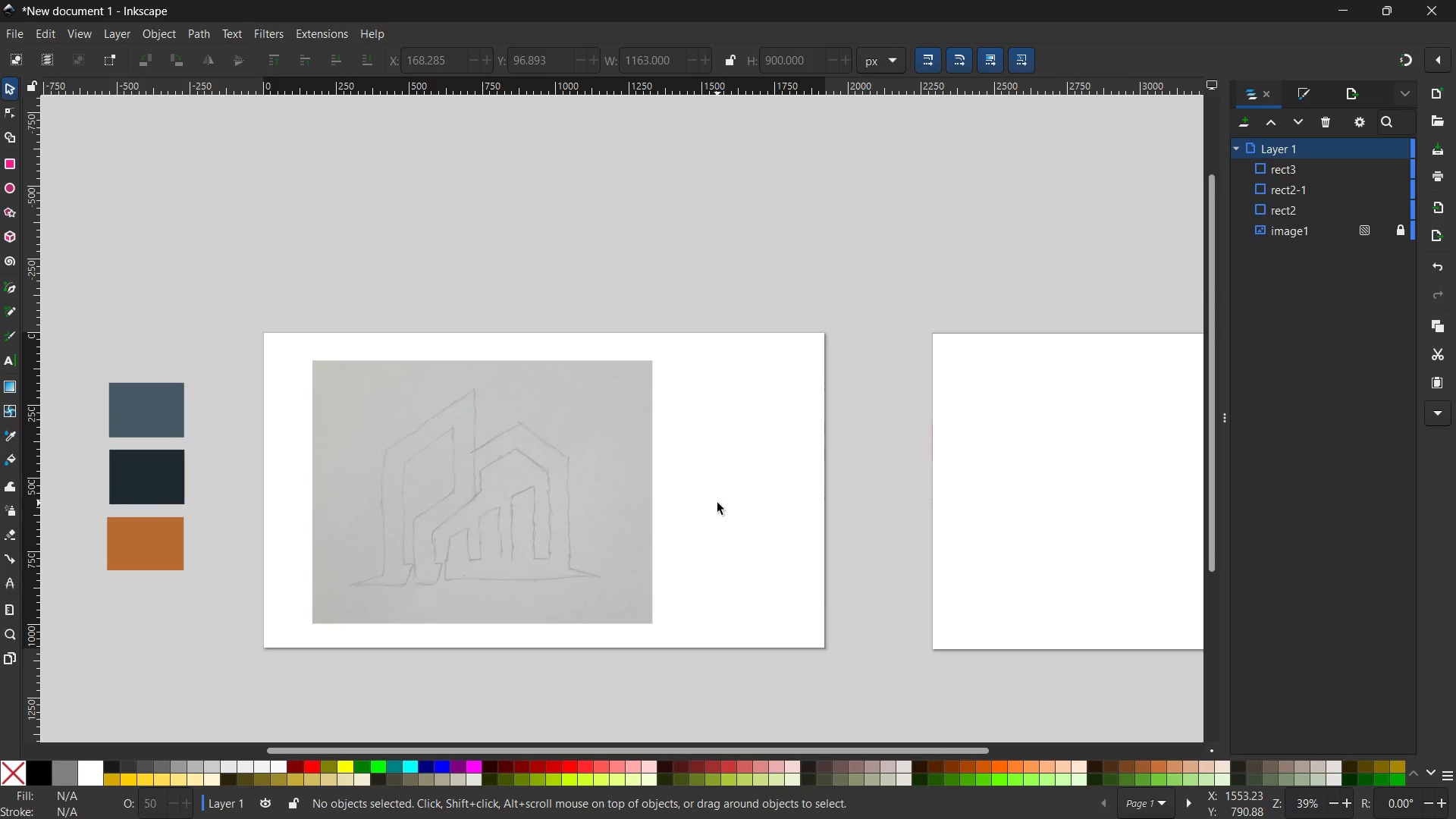 
hold_key(key=ControlLeft, duration=1.3)
scroll: coordinate [717, 503], scroll_direction: up, amount: 2.0
 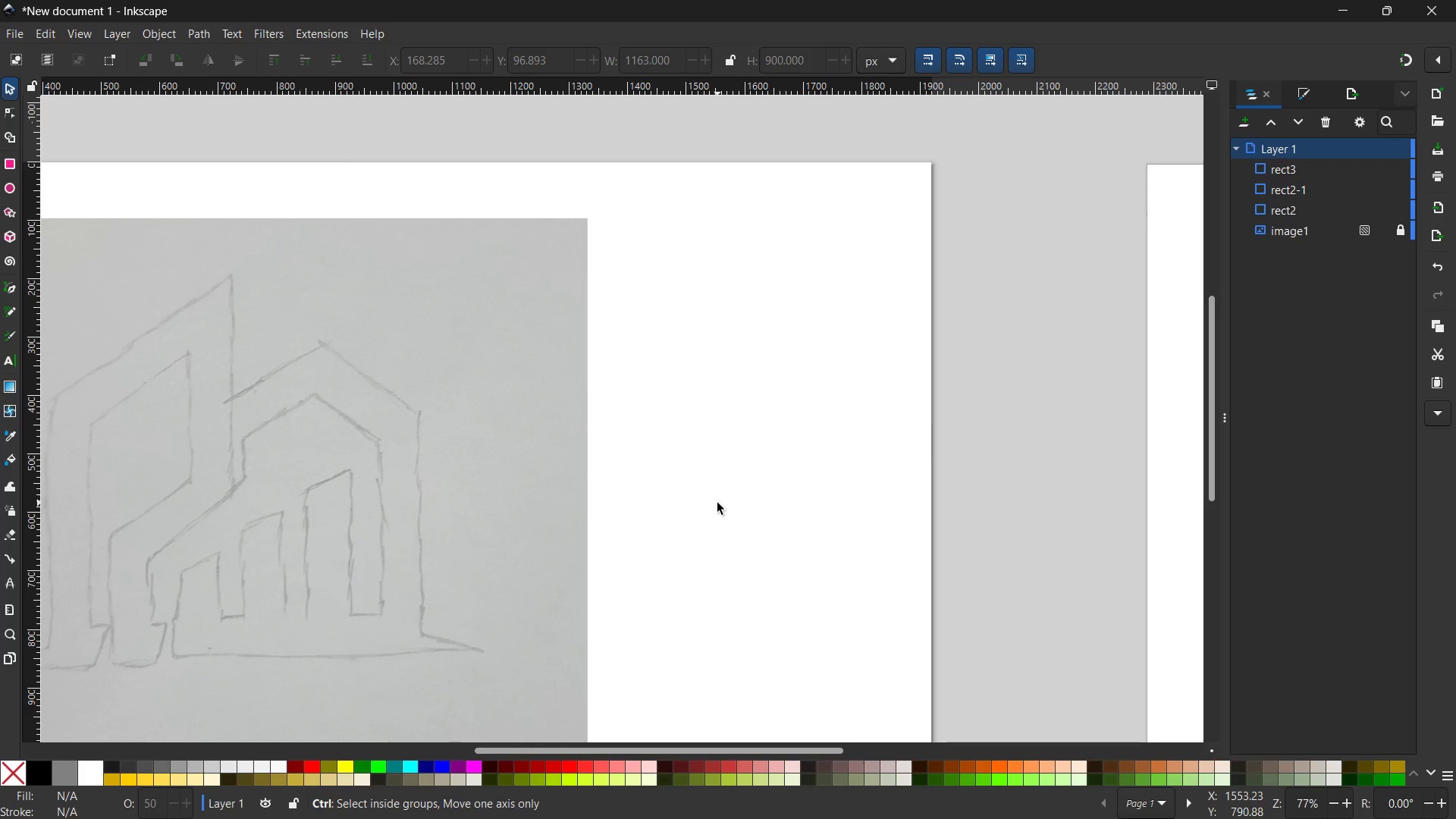 
scroll: coordinate [717, 503], scroll_direction: down, amount: 1.0
 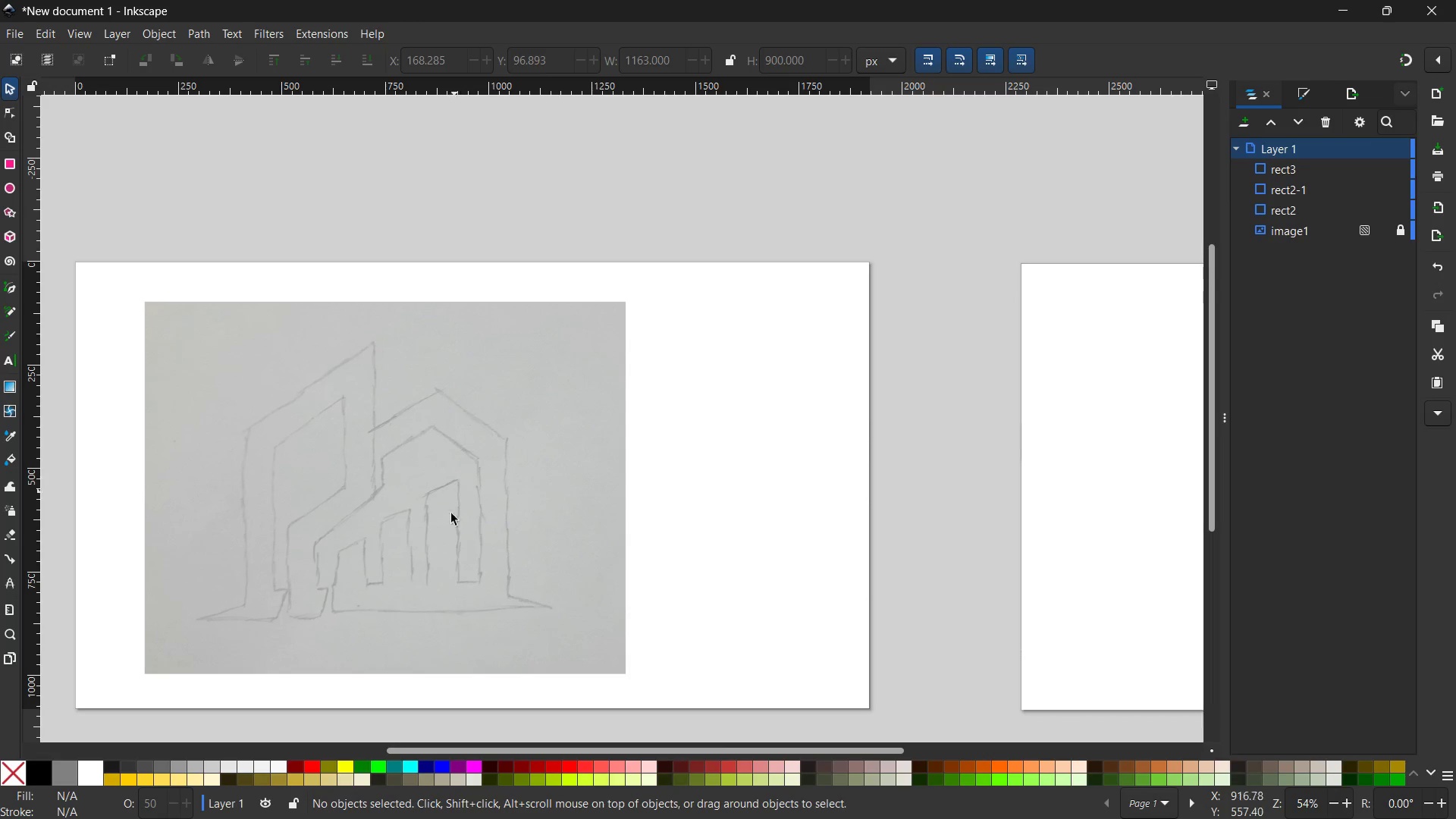 
hold_key(key=Space, duration=1.19)
 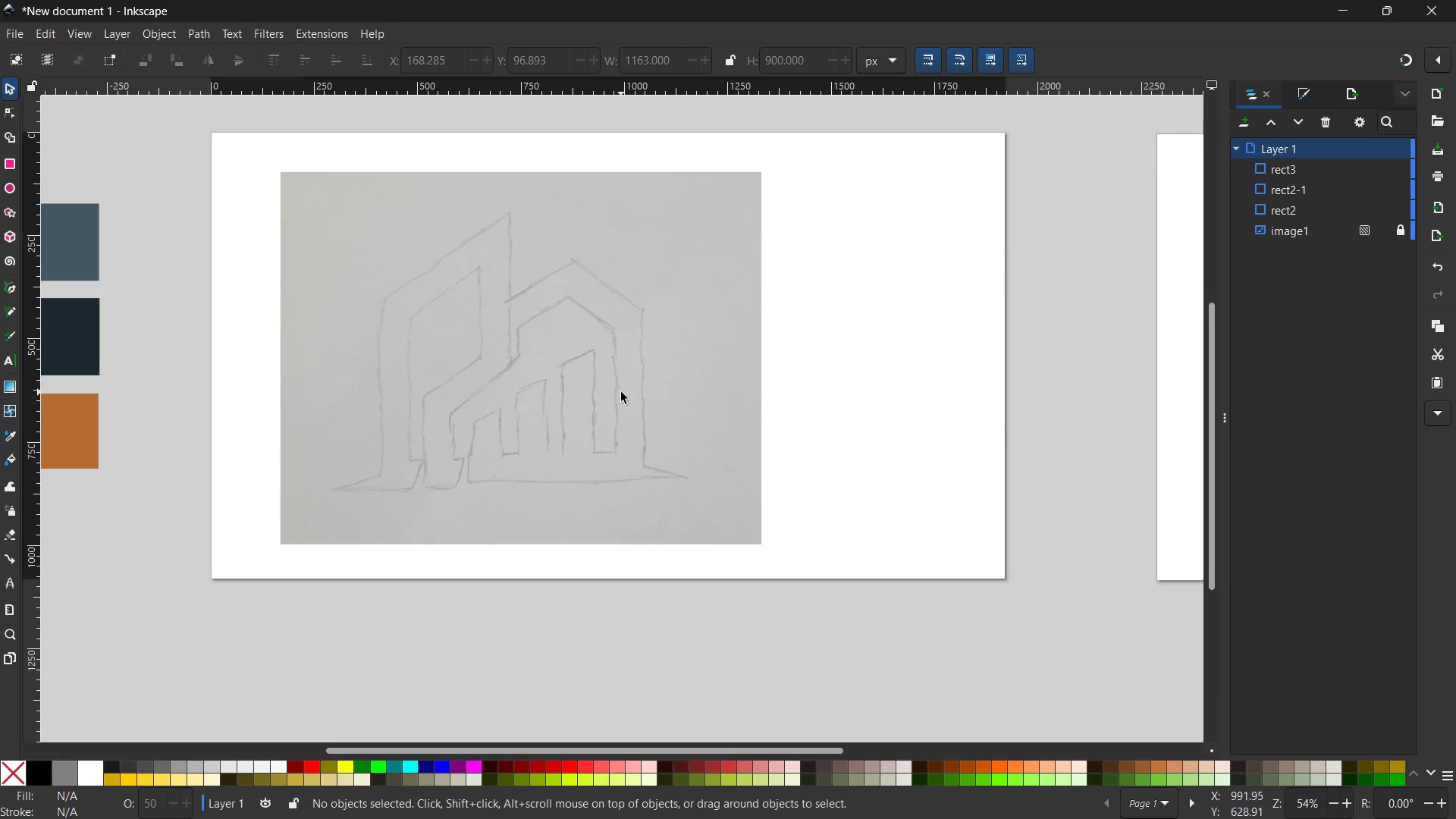 
left_click_drag(start_coordinate=[454, 579], to_coordinate=[591, 435])
 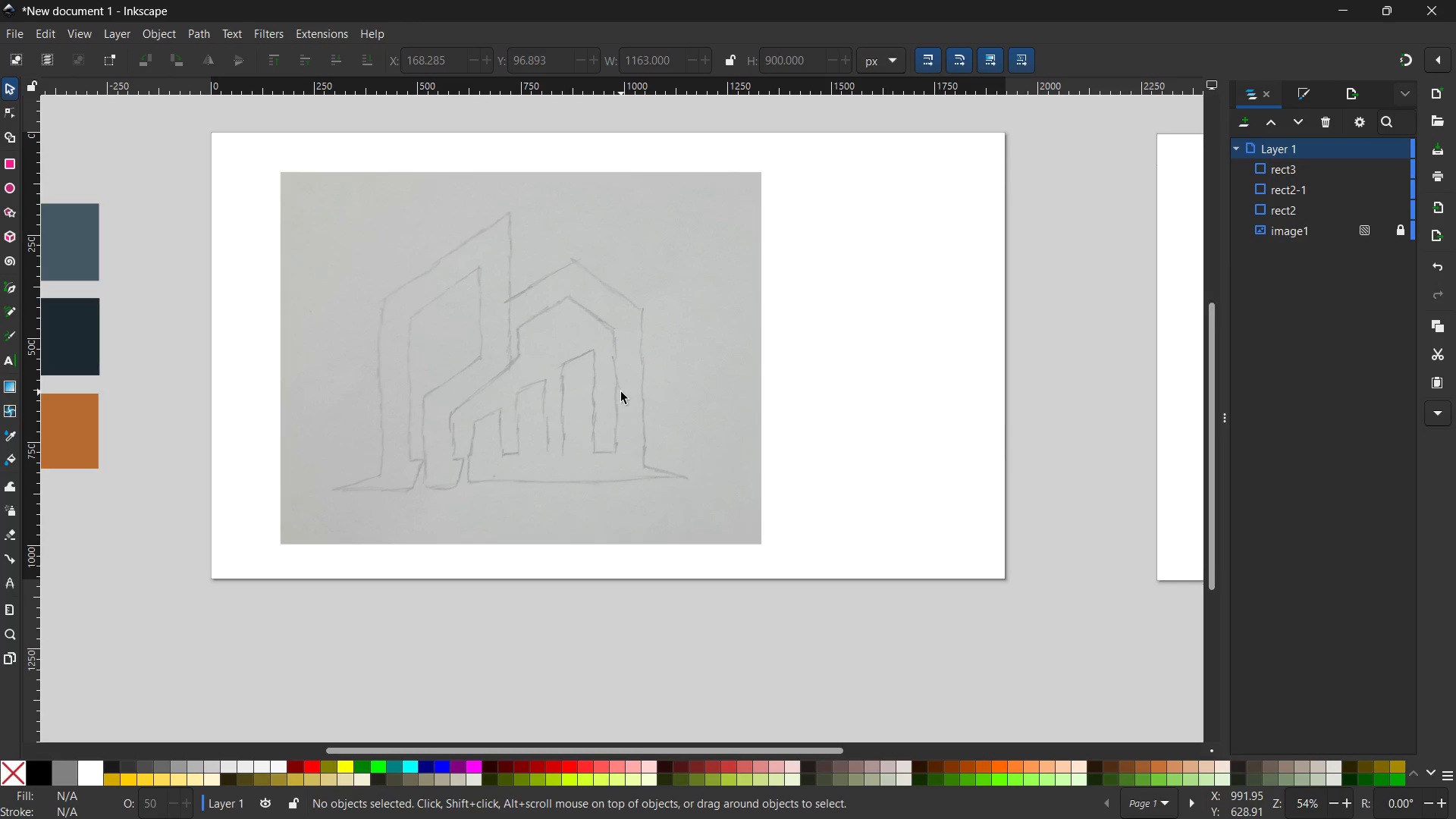 
wait(47.72)
 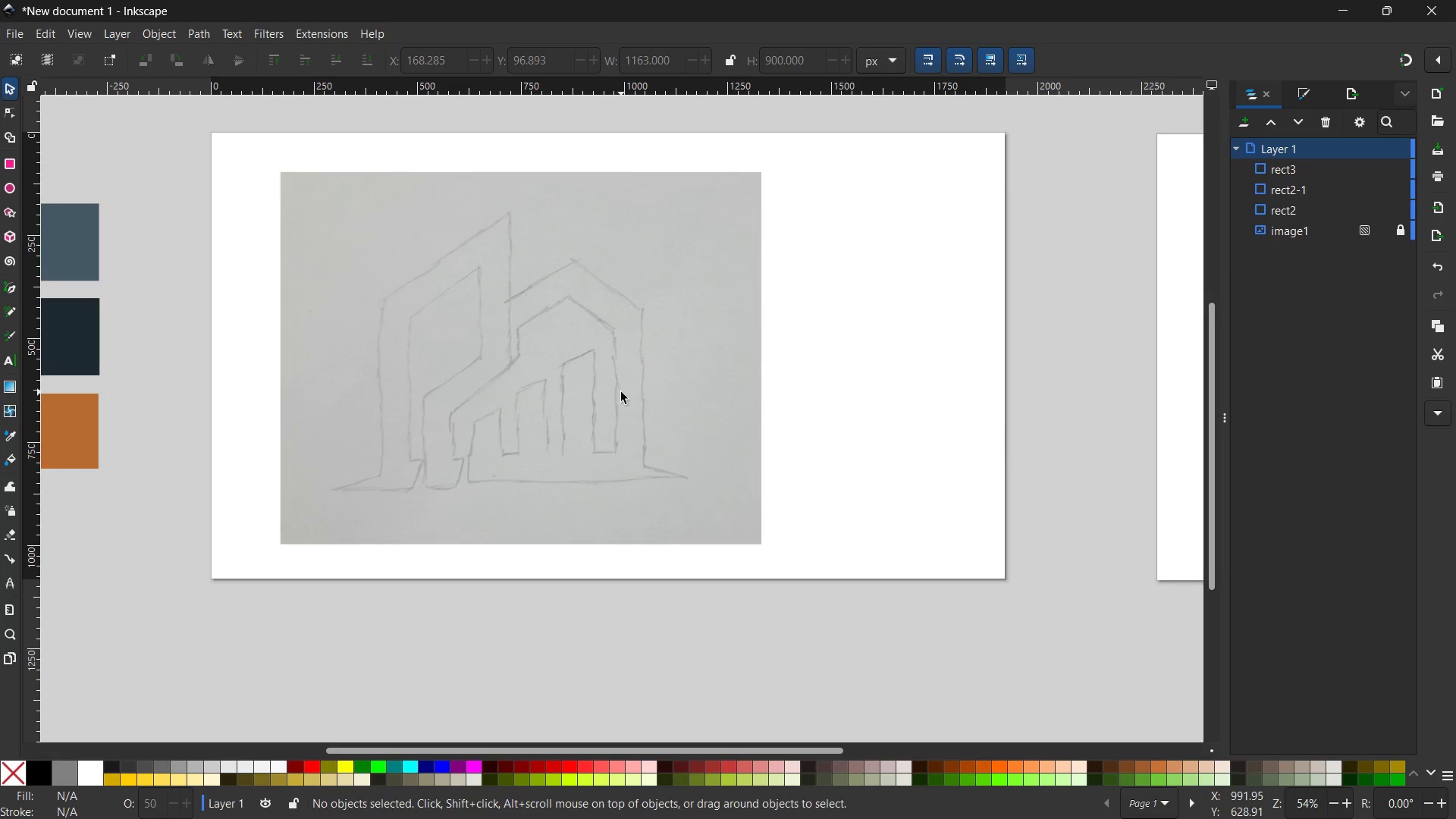 
hold_key(key=ControlLeft, duration=0.67)
scroll: coordinate [567, 402], scroll_direction: up, amount: 2.0
 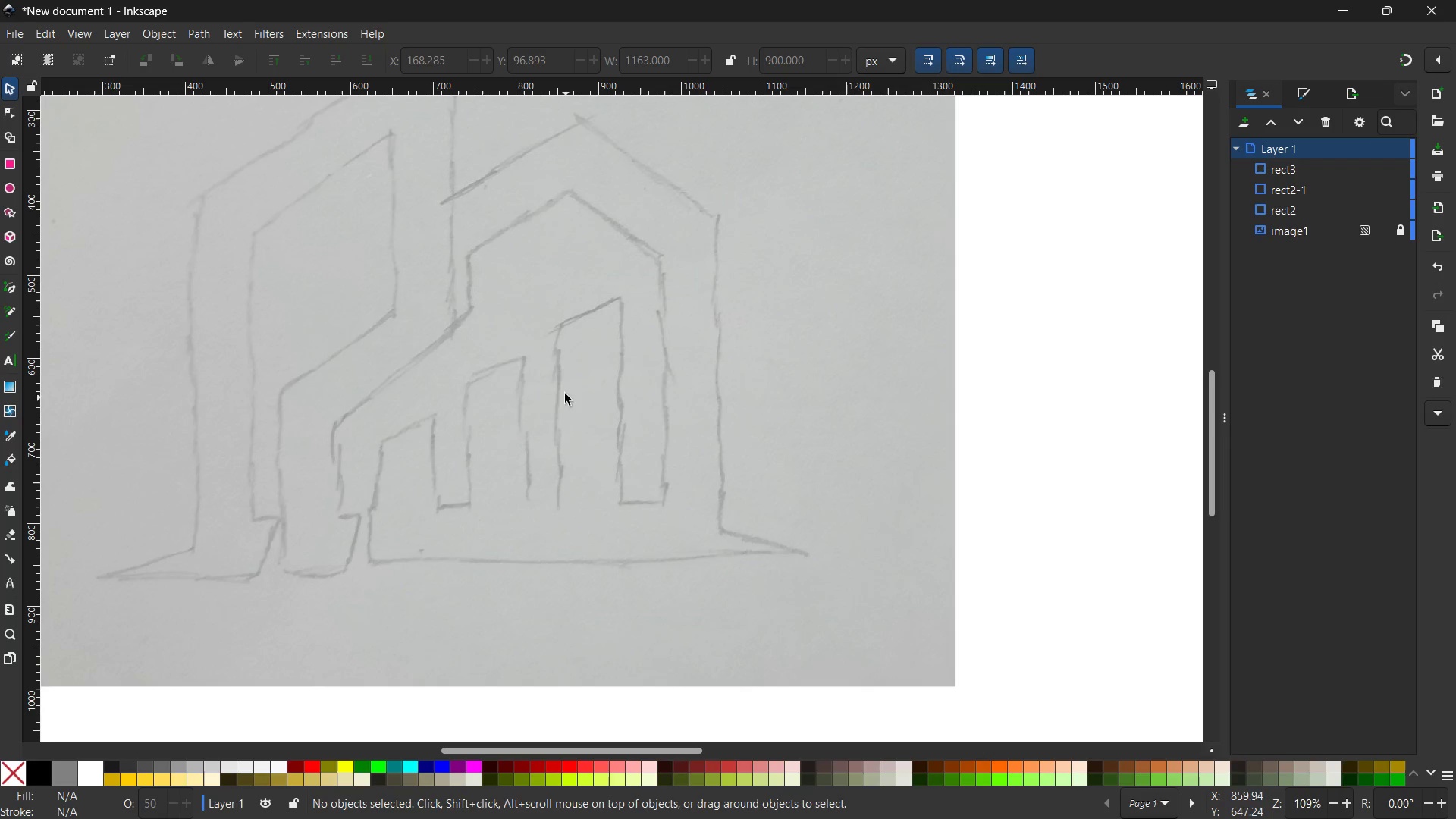 
hold_key(key=Space, duration=1.52)
 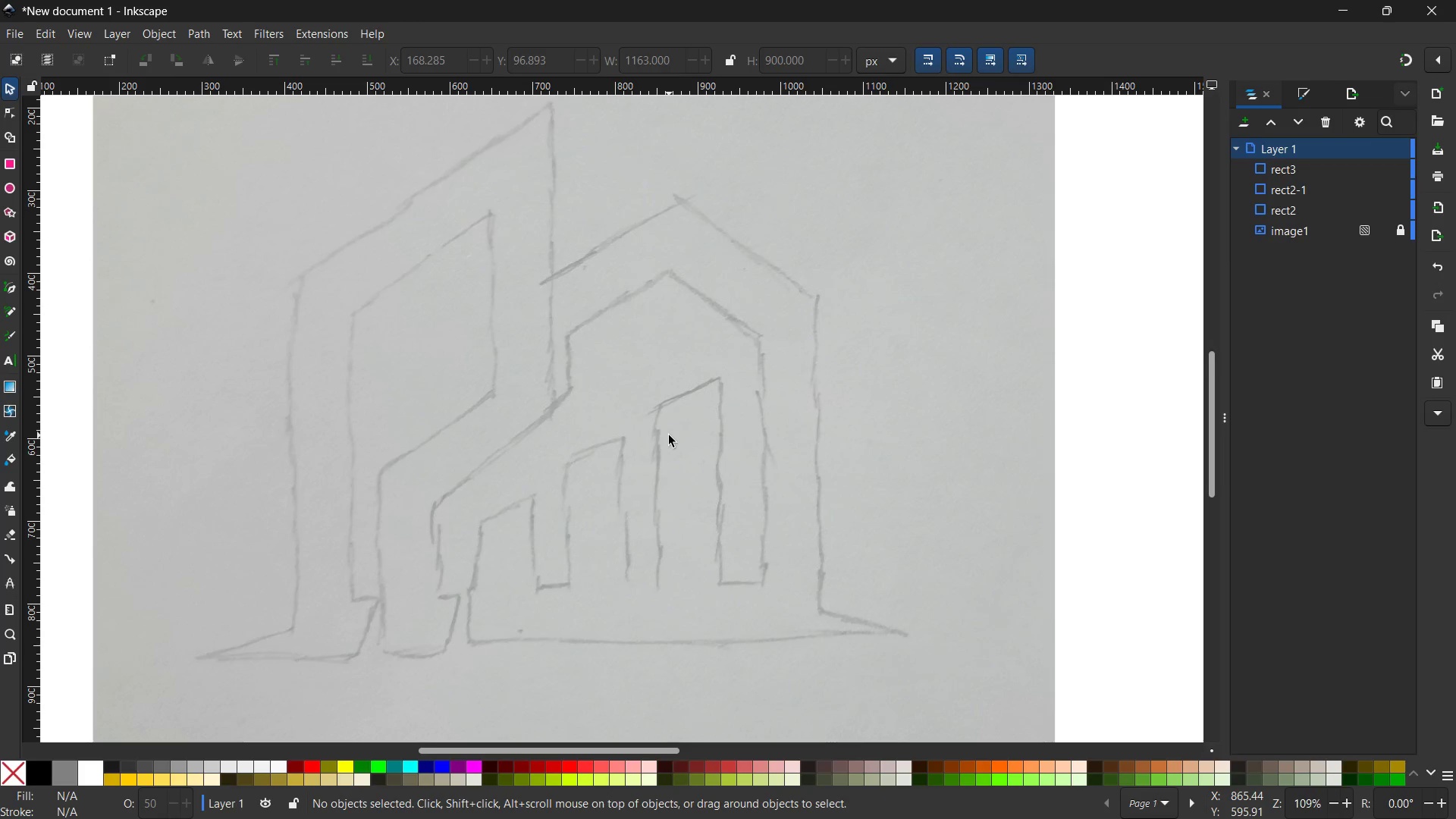 
left_click_drag(start_coordinate=[560, 348], to_coordinate=[669, 435])
 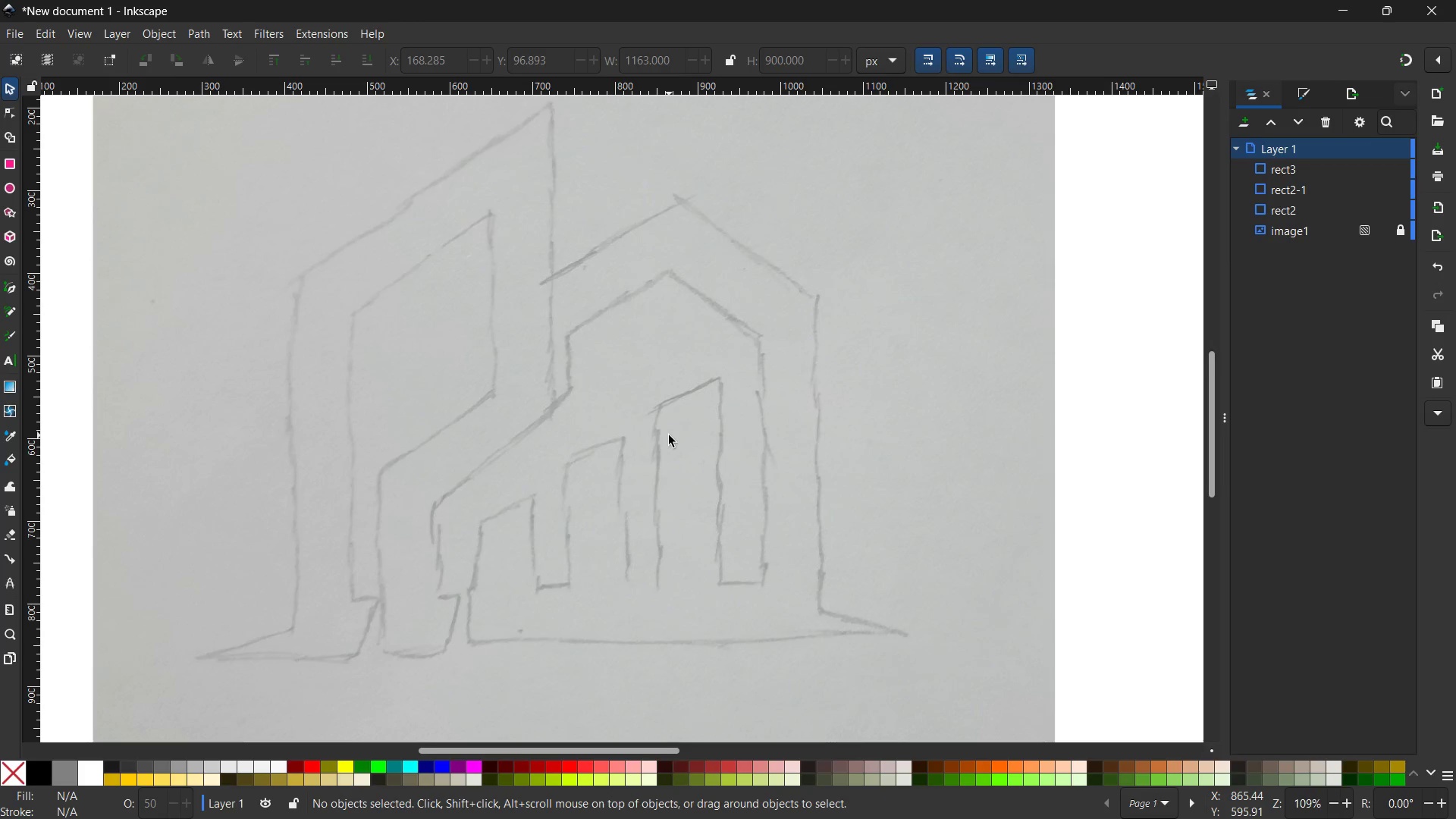 
hold_key(key=ControlLeft, duration=0.78)
scroll: coordinate [669, 435], scroll_direction: down, amount: 1.0
 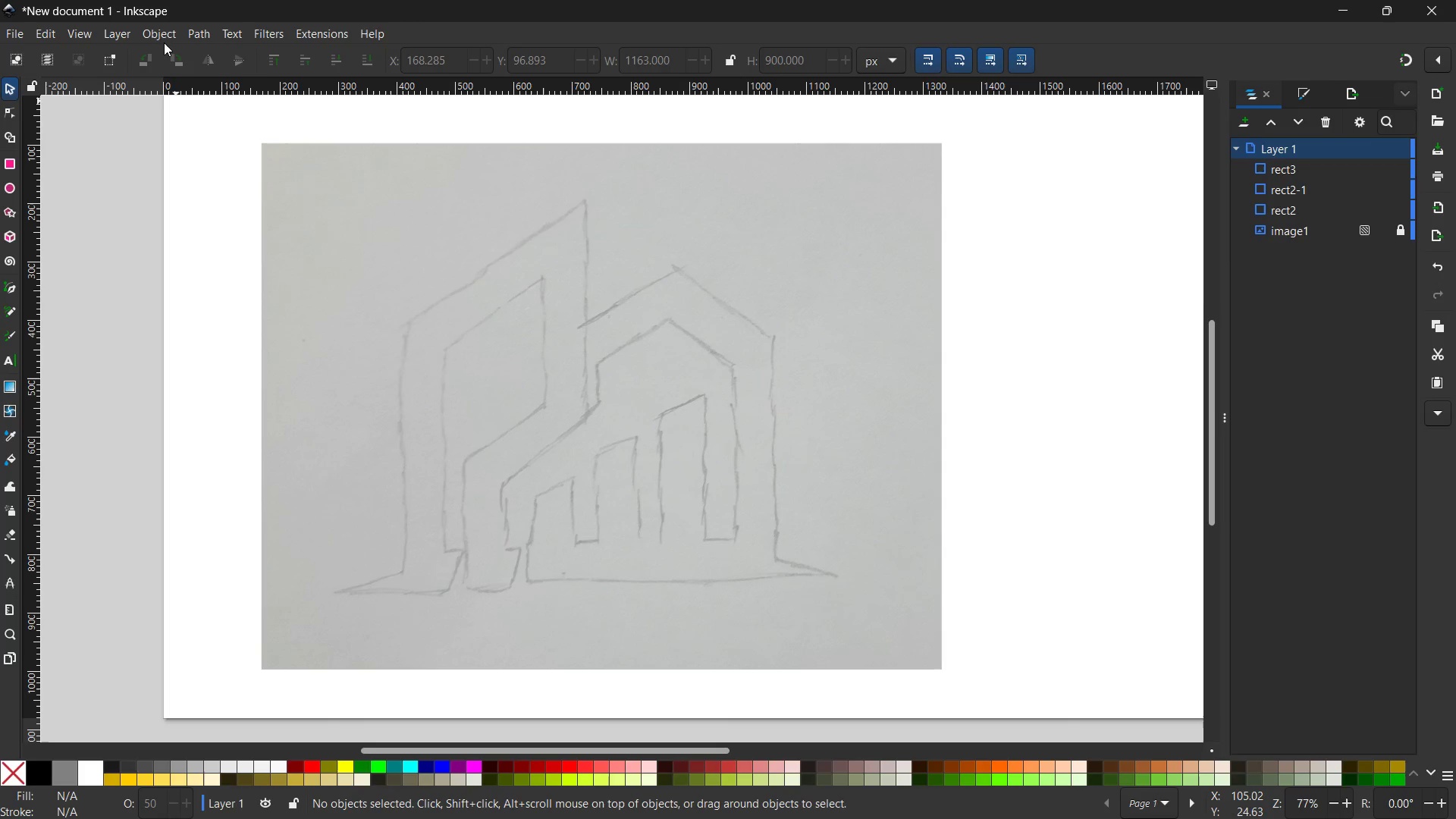 
left_click([88, 30])
 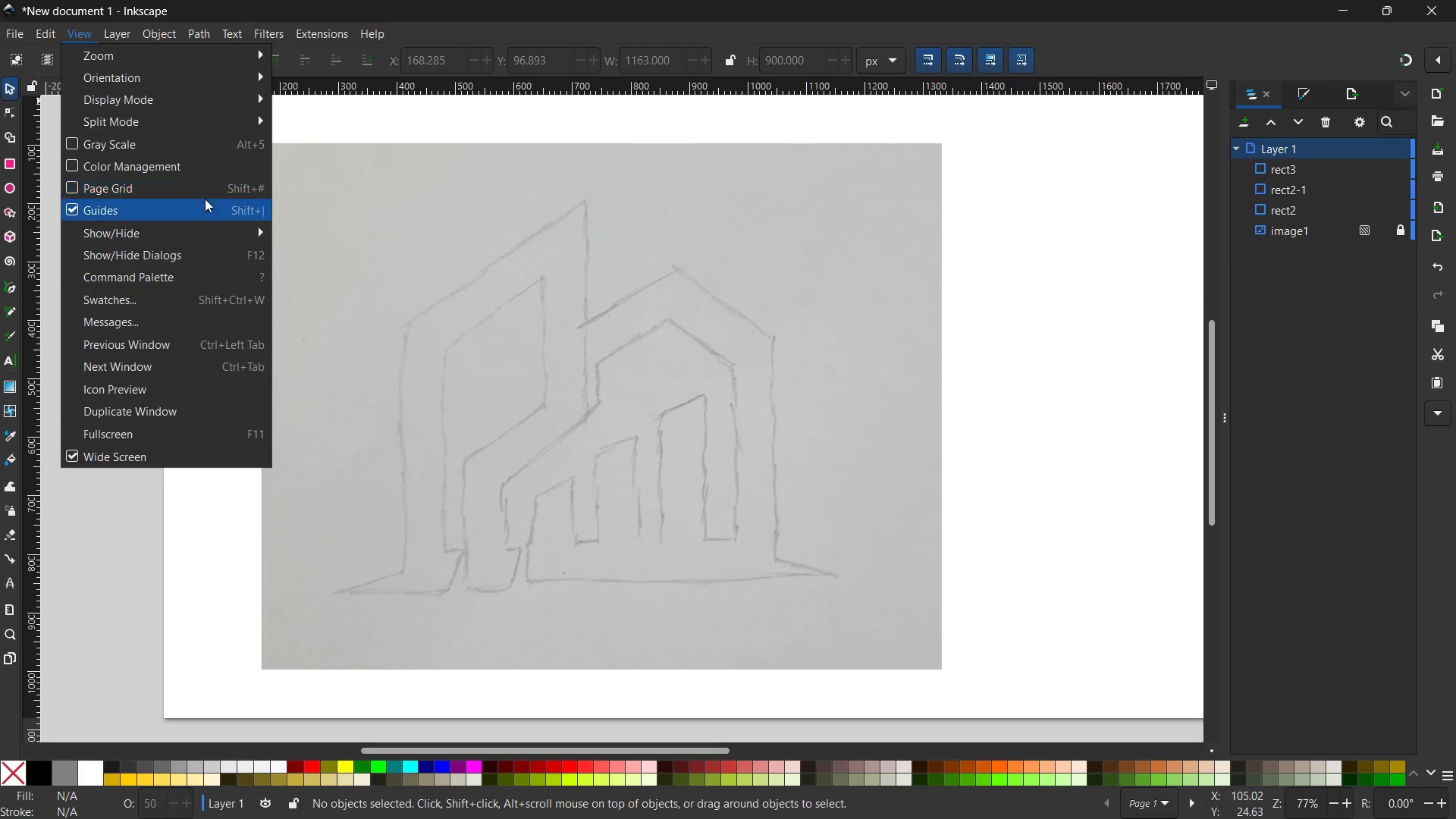 
left_click([205, 187])
 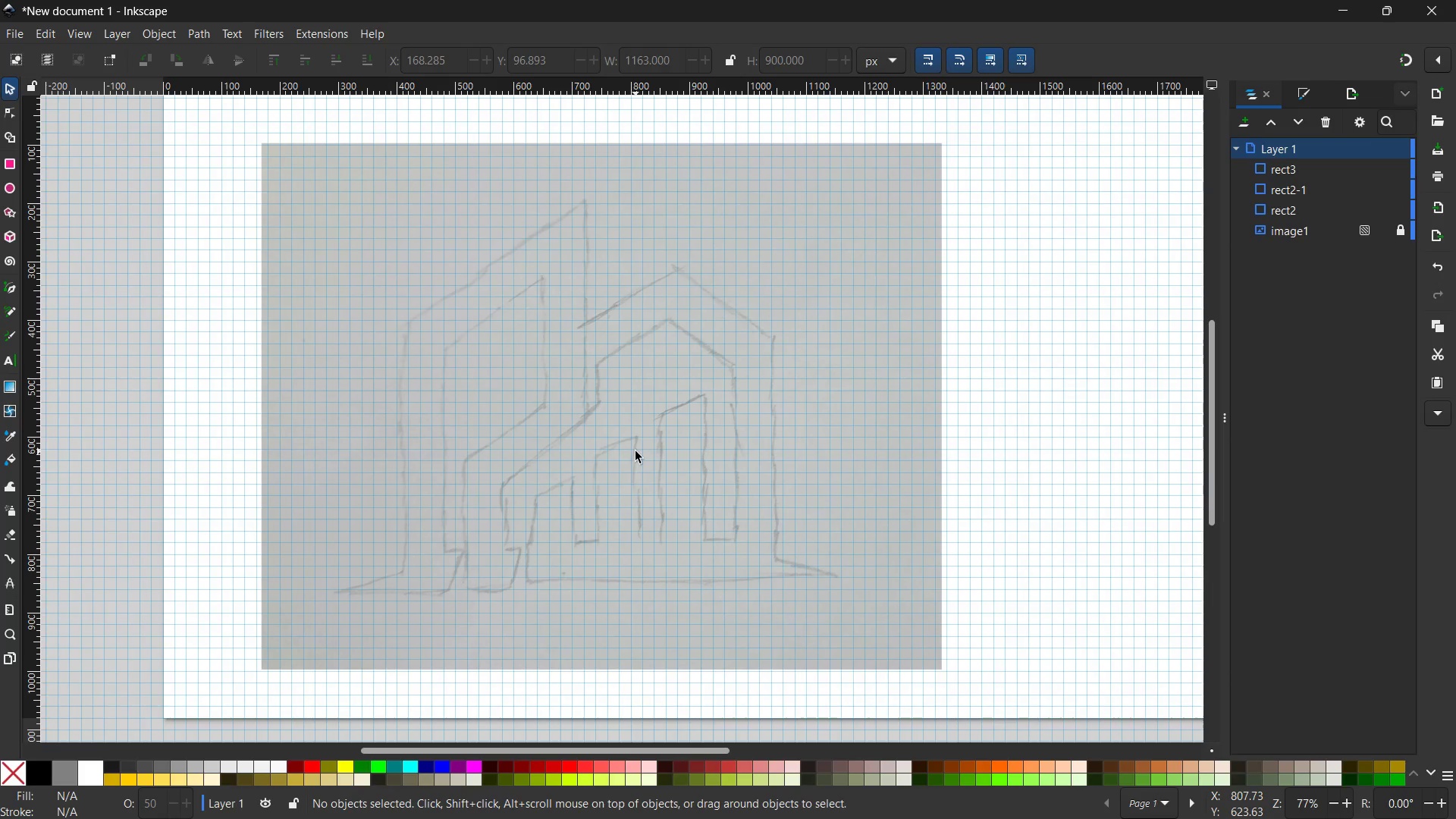 
hold_key(key=ControlLeft, duration=1.56)
scroll: coordinate [635, 451], scroll_direction: up, amount: 2.0
 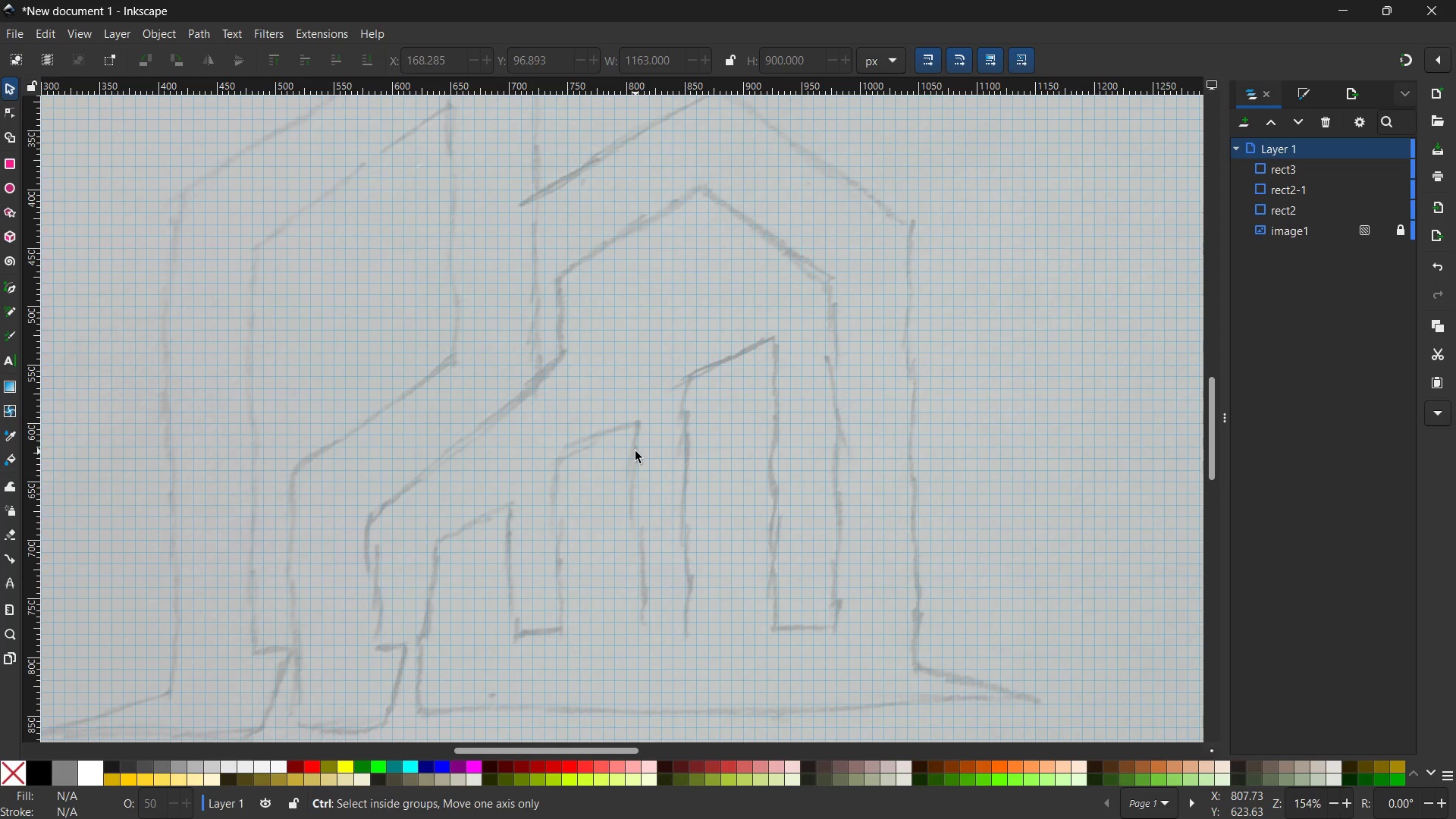 
scroll: coordinate [635, 451], scroll_direction: down, amount: 1.0
 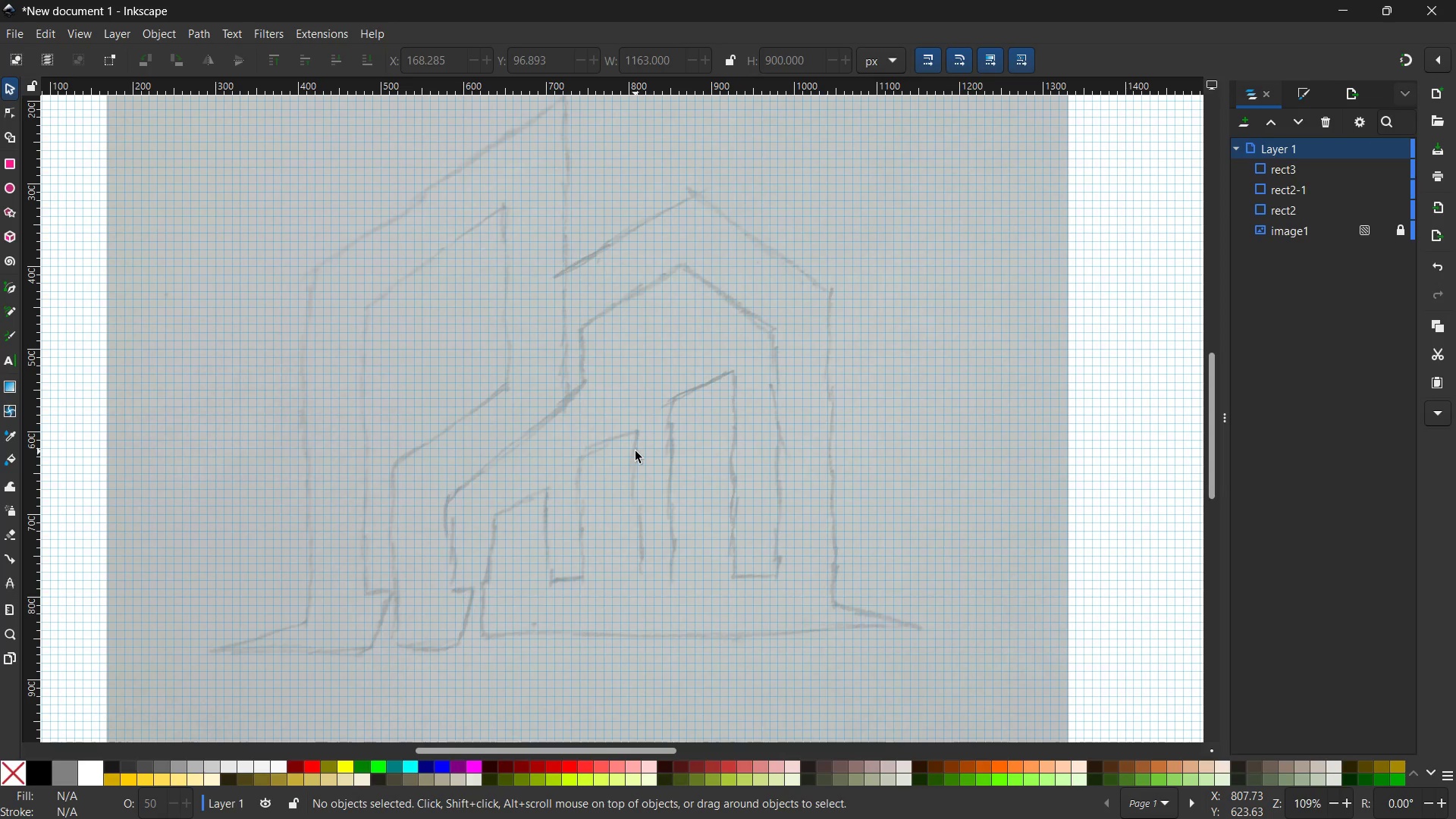 
key(Control+ControlLeft)
 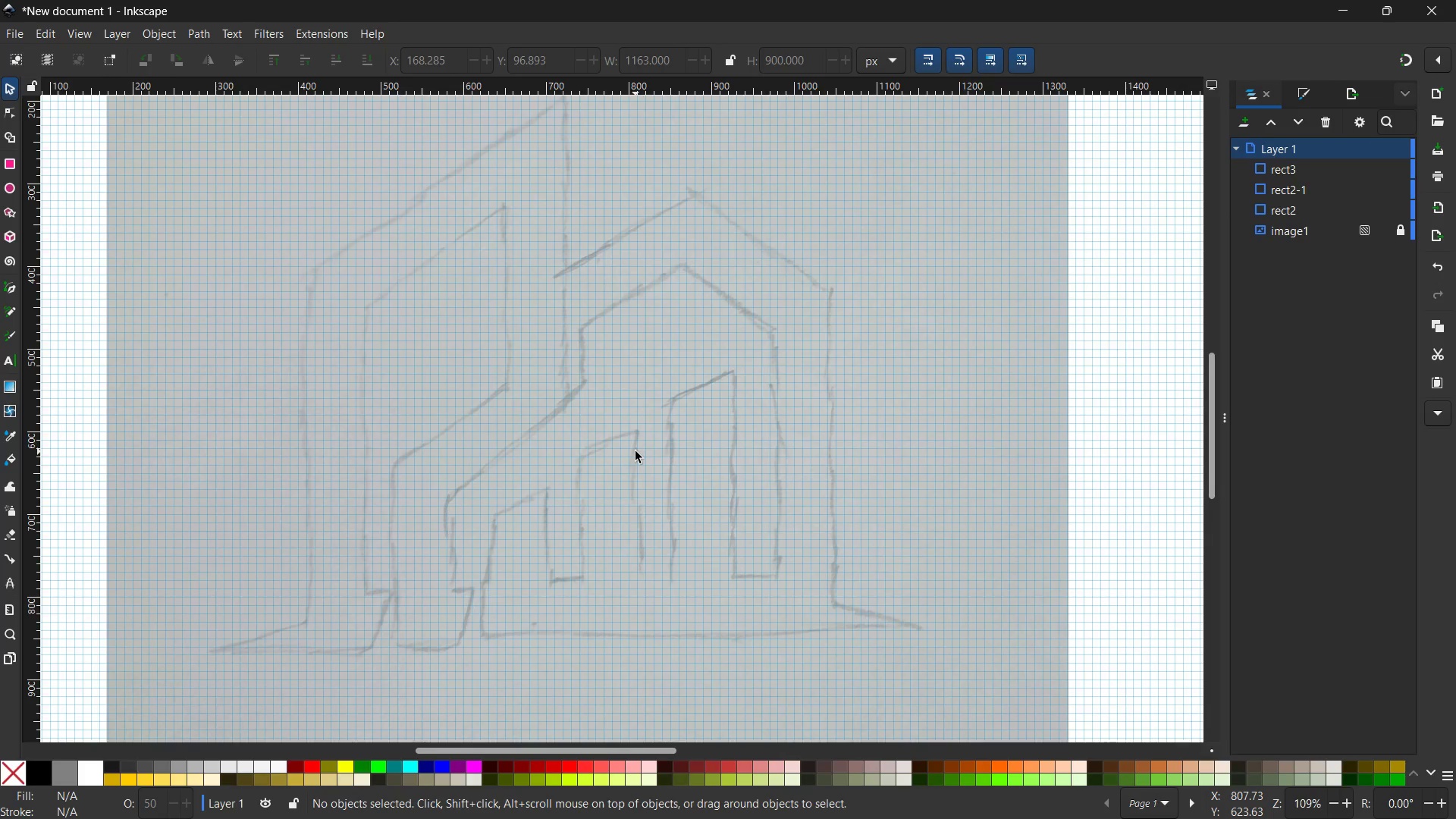 
scroll: coordinate [635, 451], scroll_direction: down, amount: 2.0
 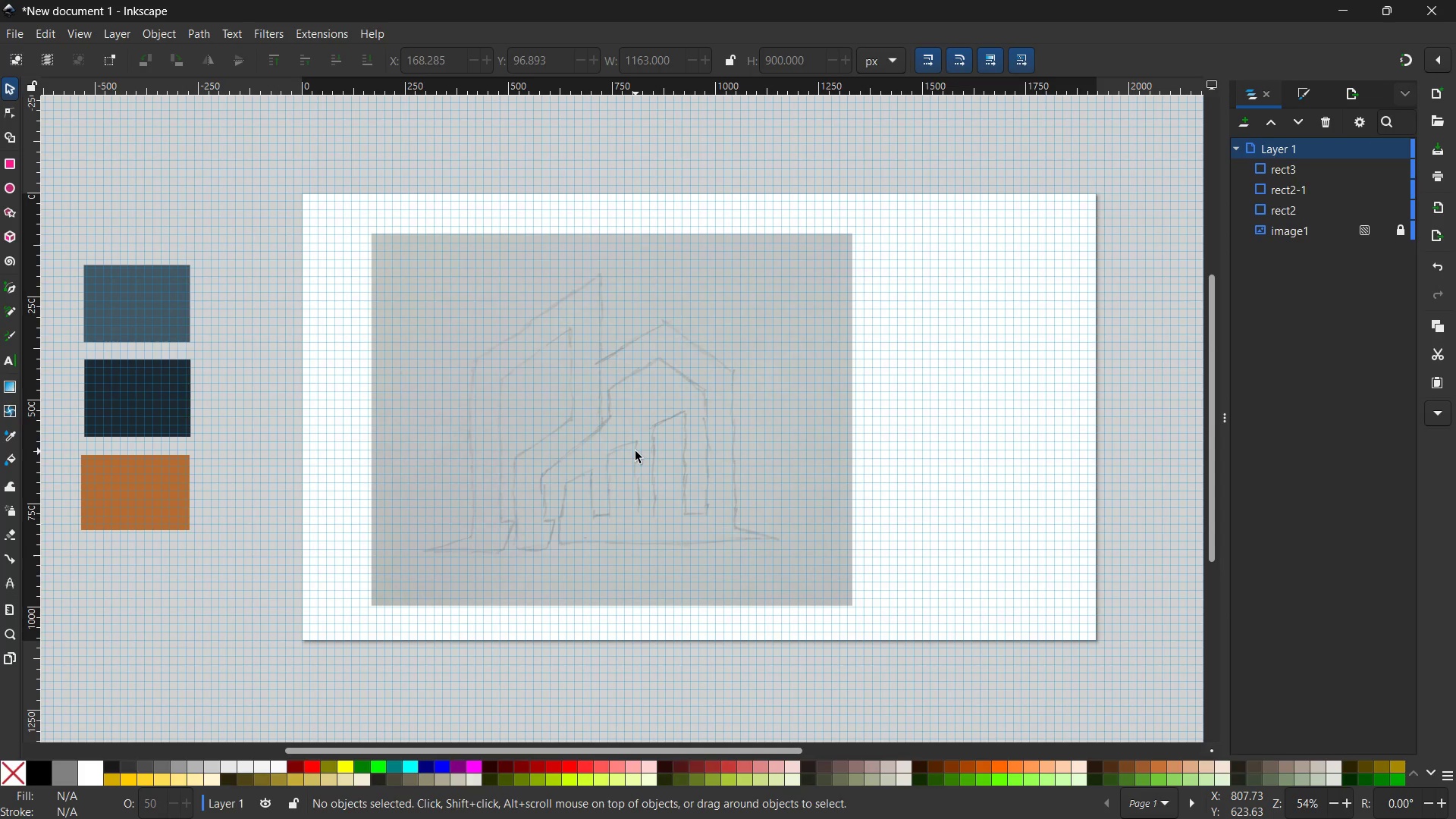 
hold_key(key=ControlLeft, duration=0.86)
scroll: coordinate [635, 451], scroll_direction: up, amount: 1.0
 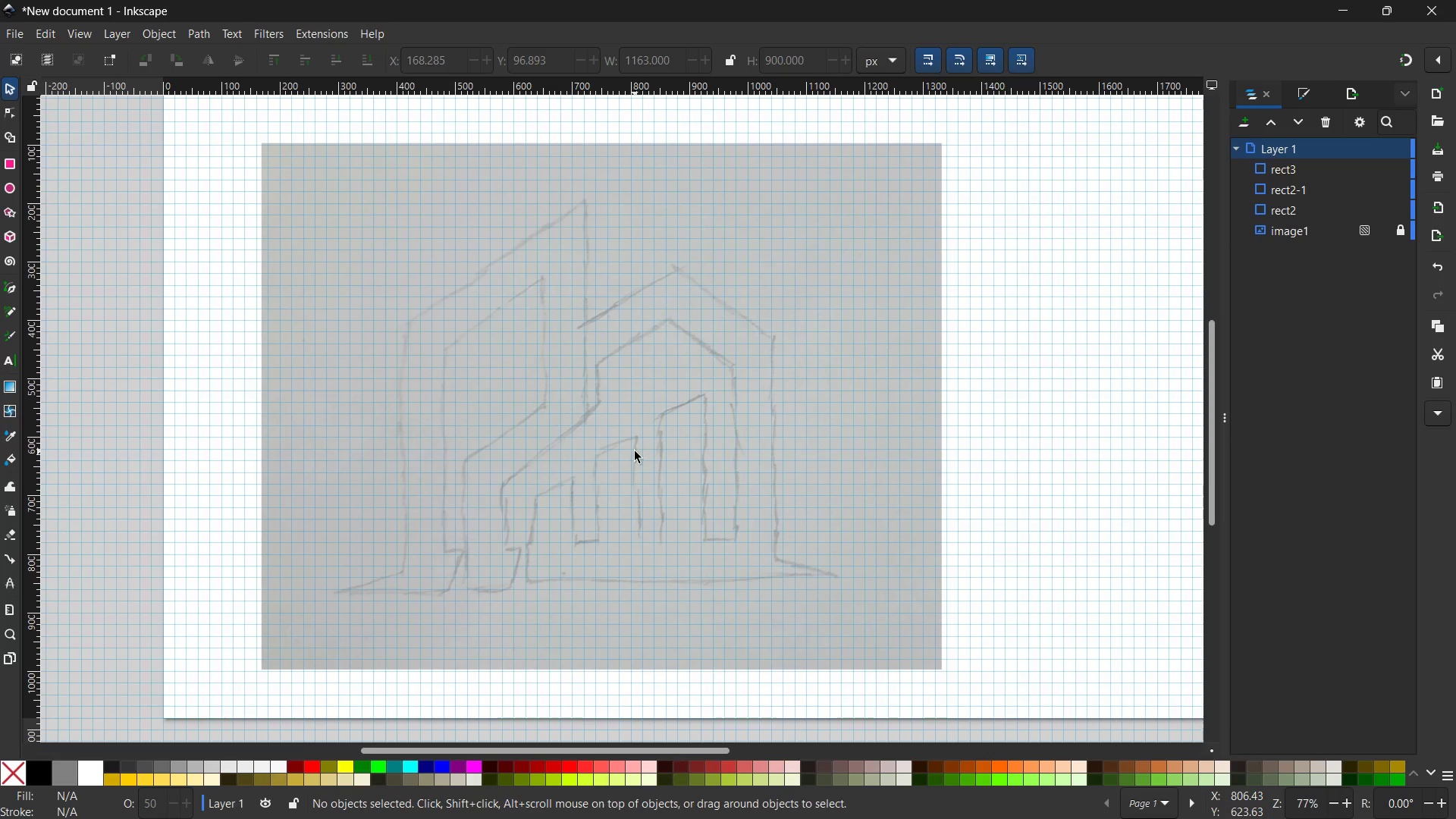 
wait(19.2)
 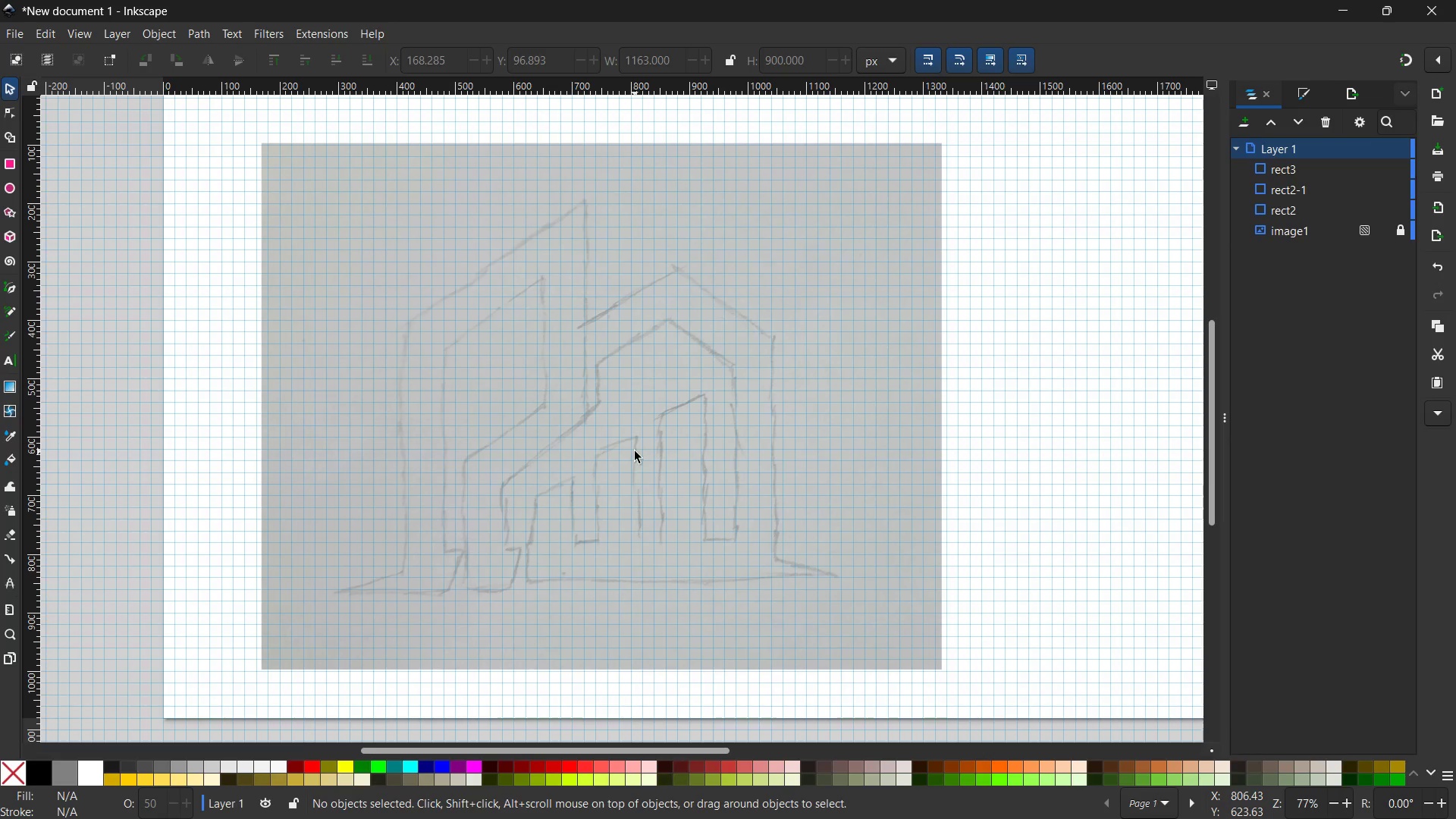 
left_click([8, 283])
 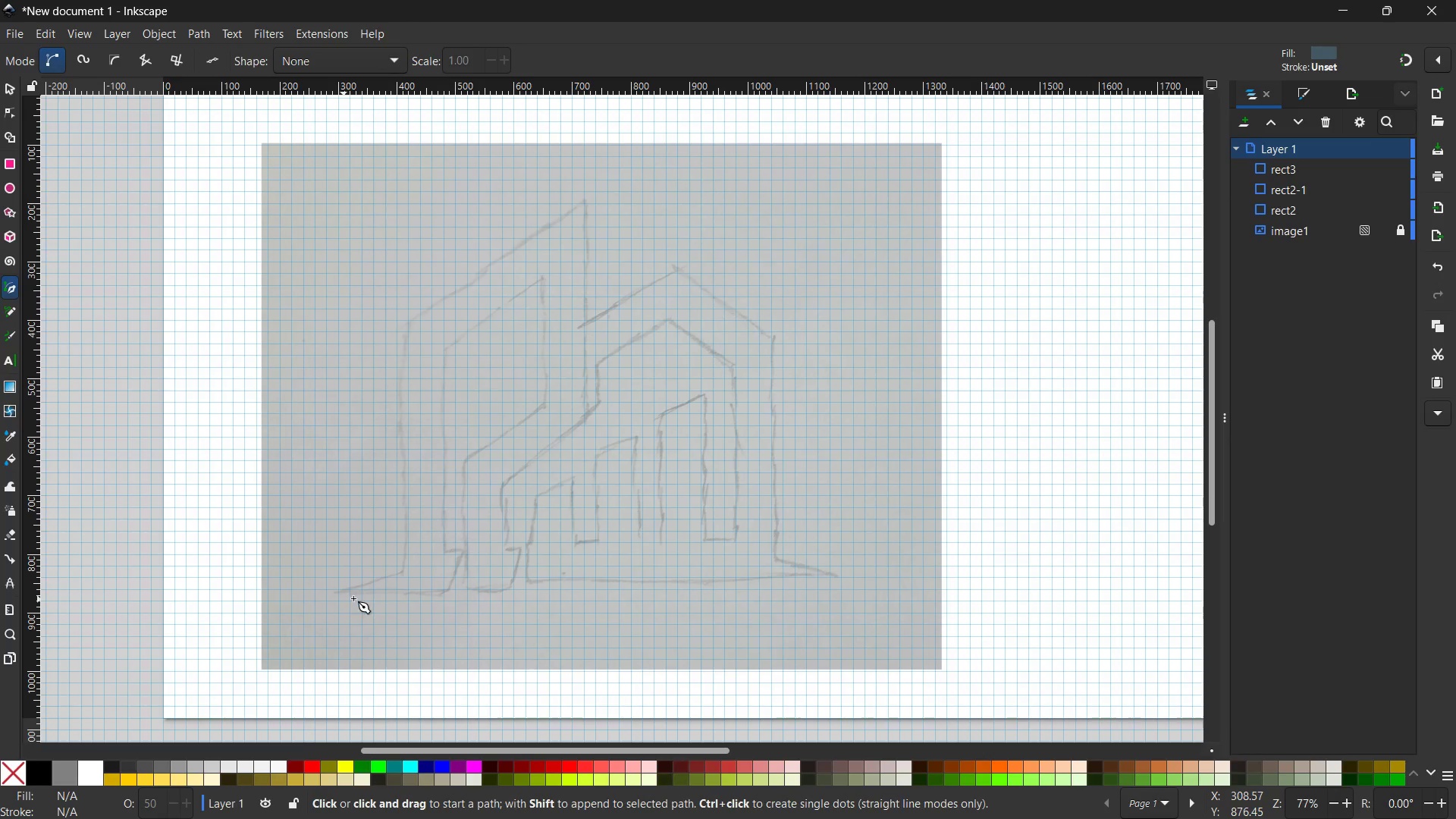 
wait(11.55)
 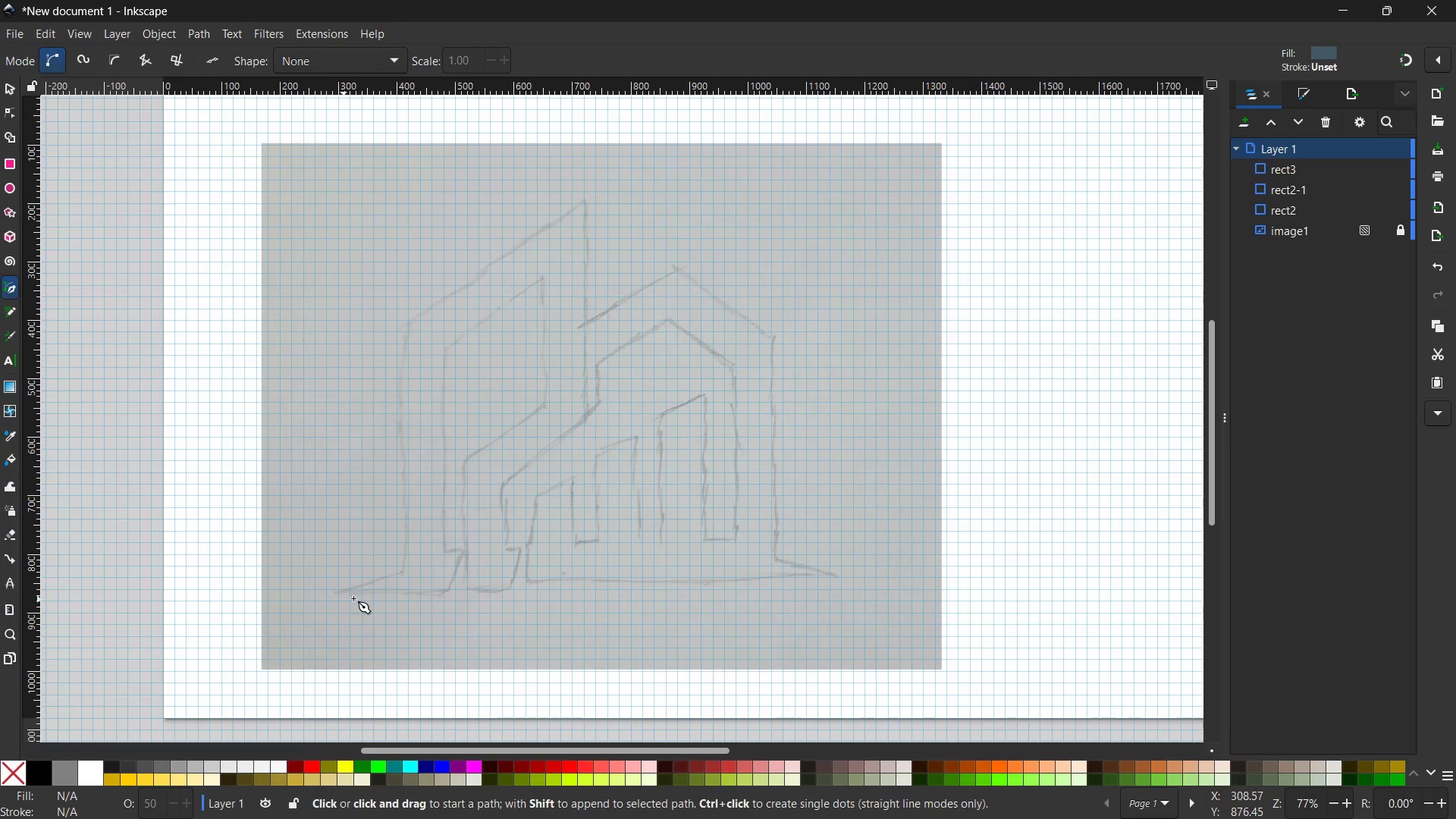 
left_click([339, 591])
 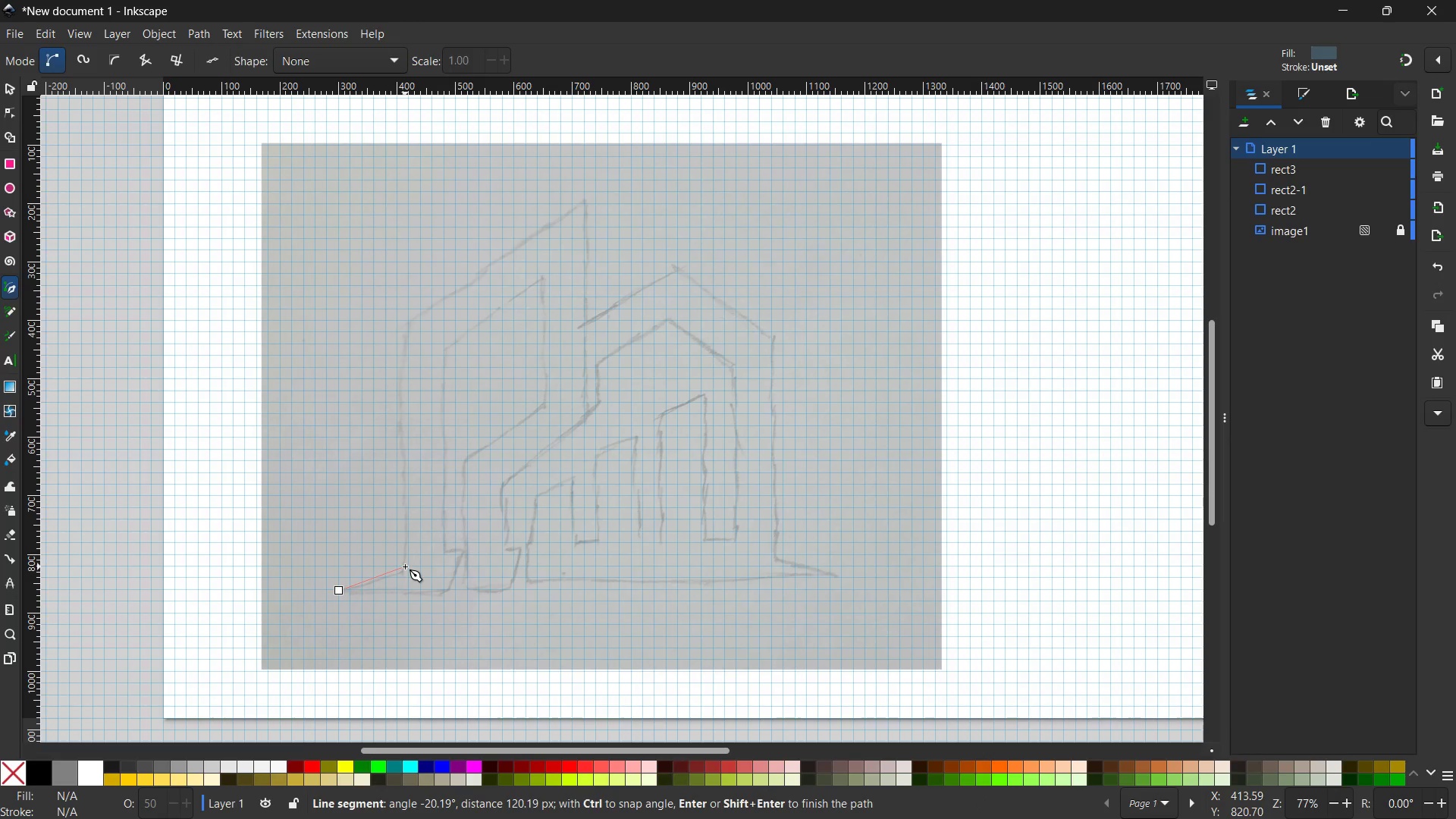 
left_click([406, 566])
 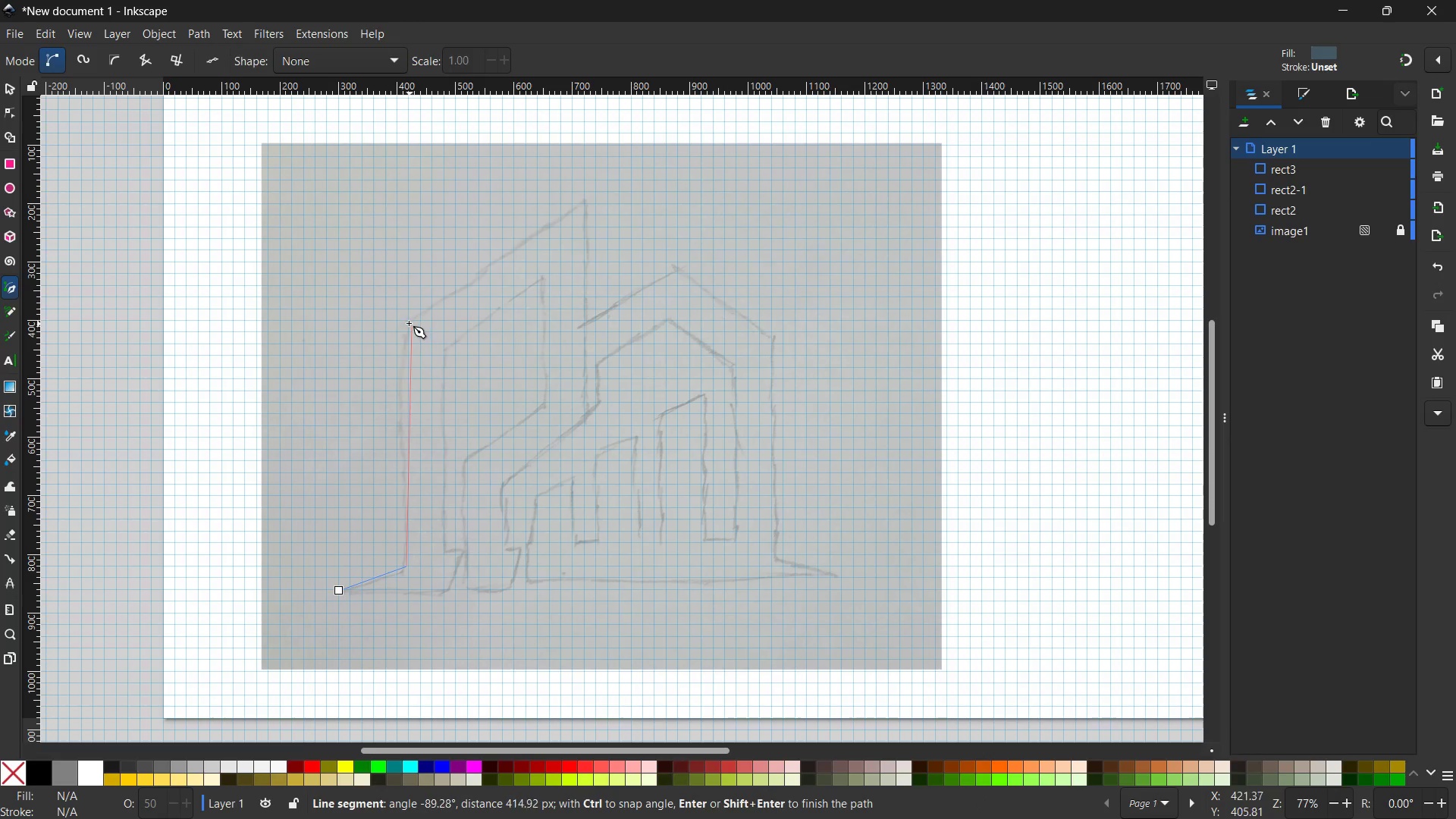 
left_click([408, 318])
 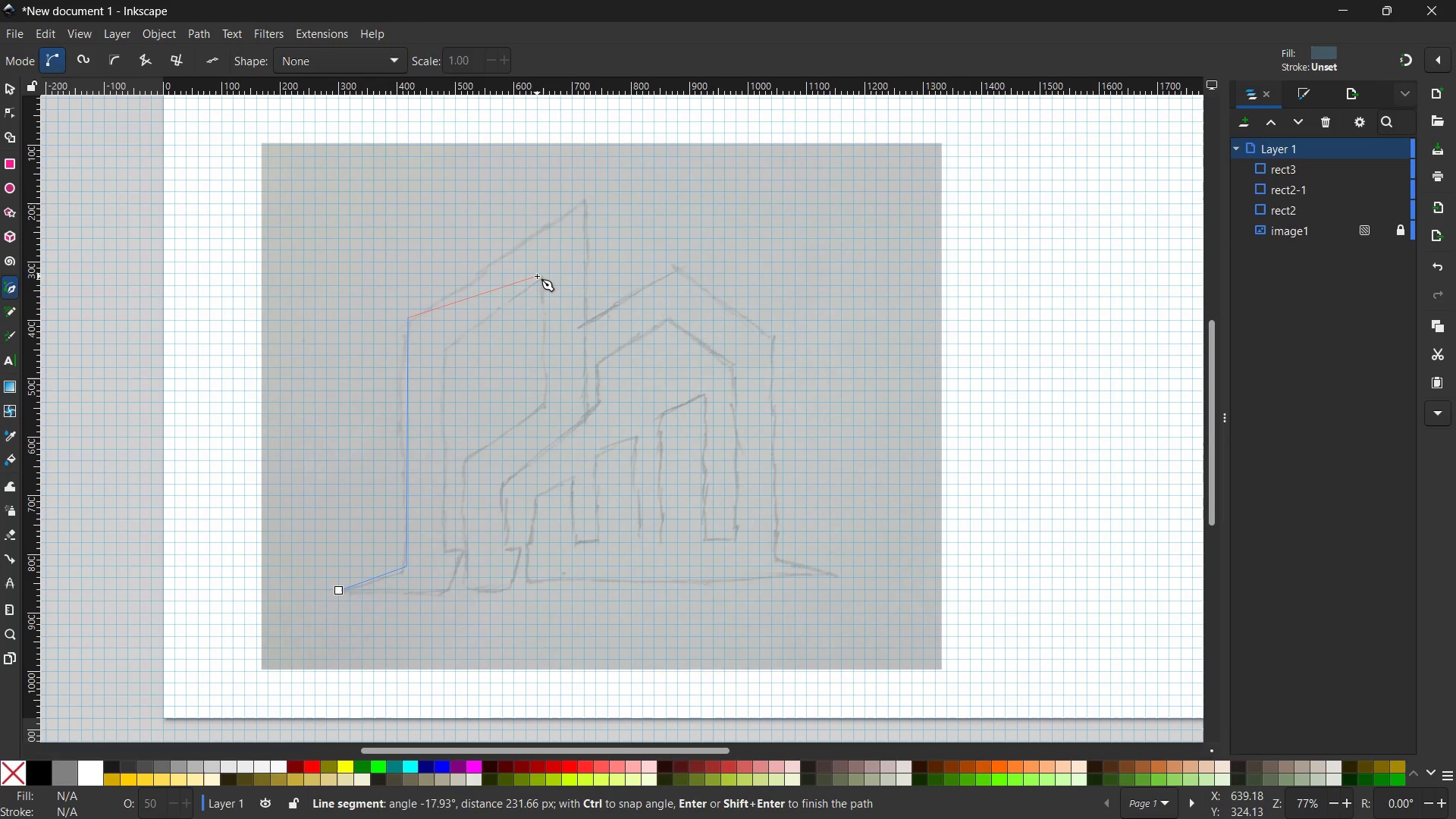 
wait(29.69)
 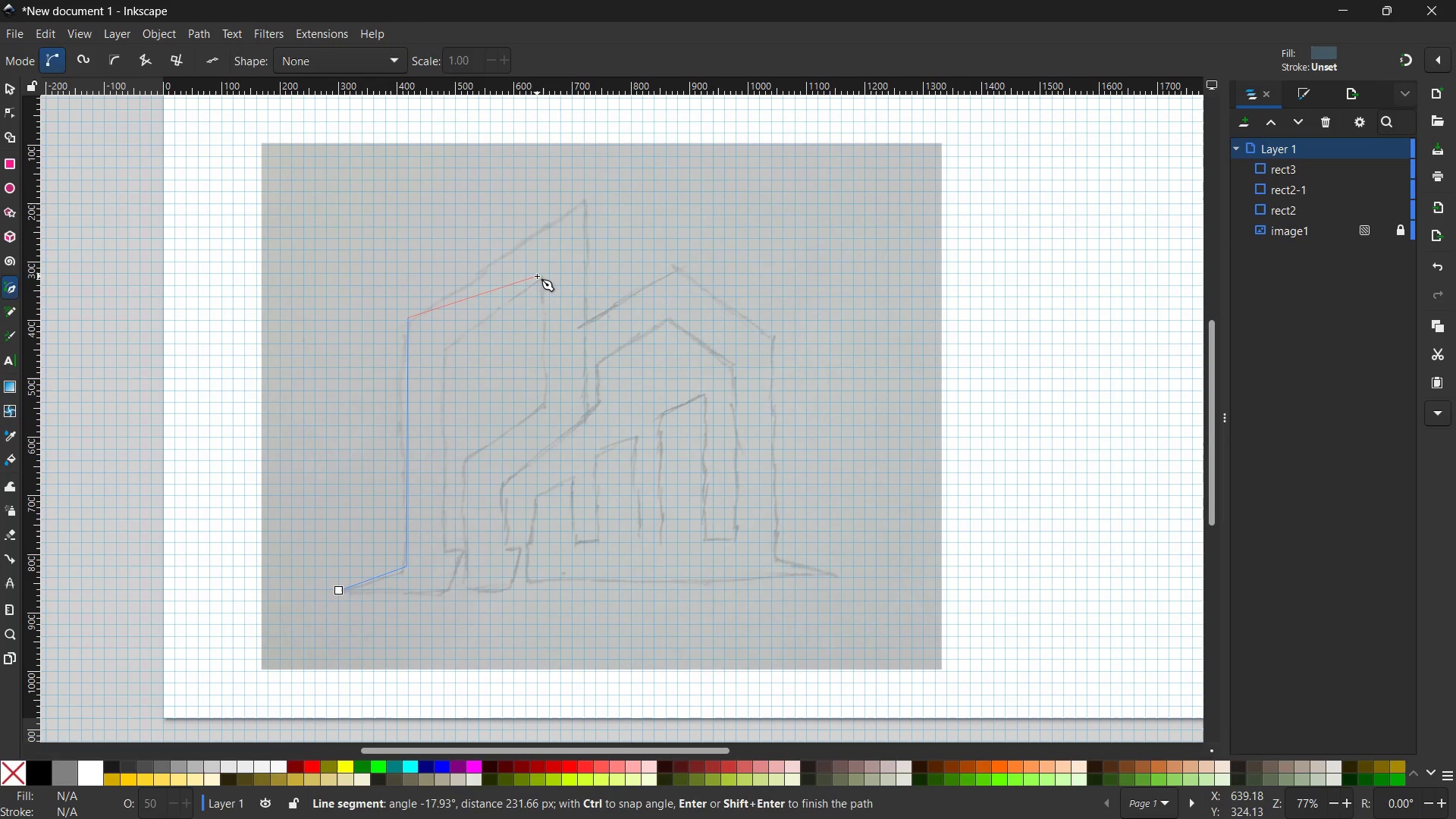 
key(Control+Z)
 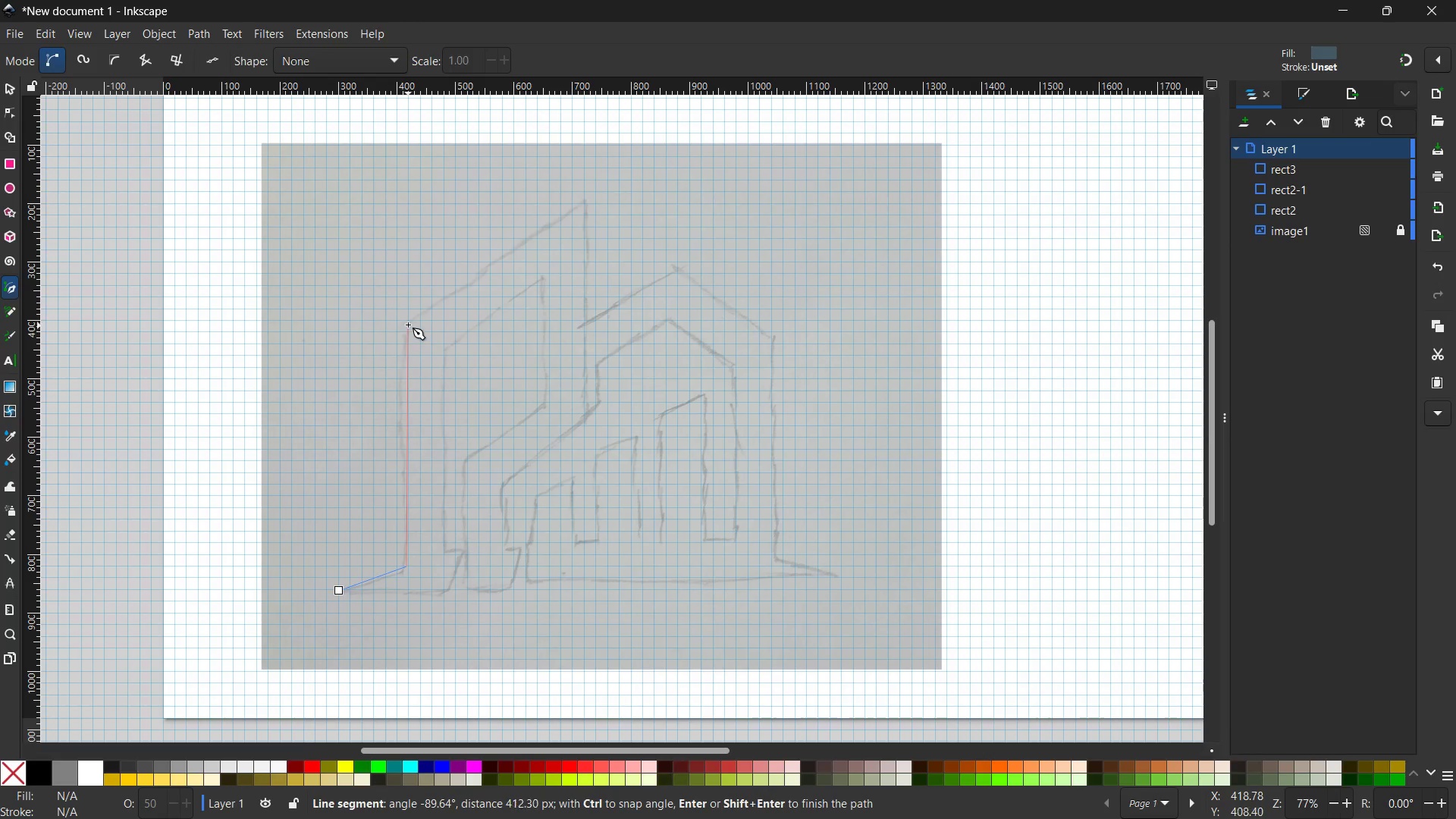 
wait(8.31)
 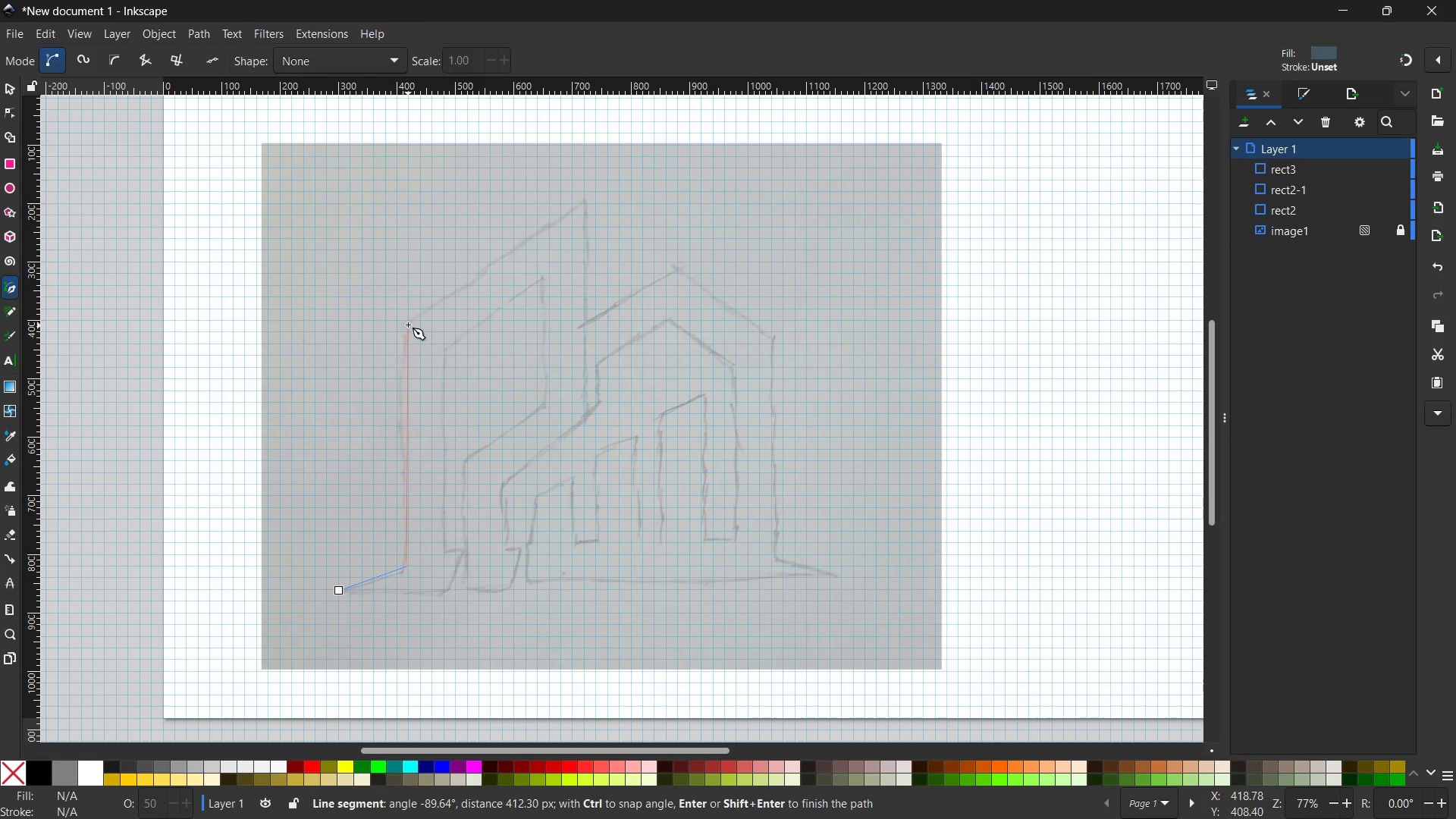 
left_click([407, 322])
 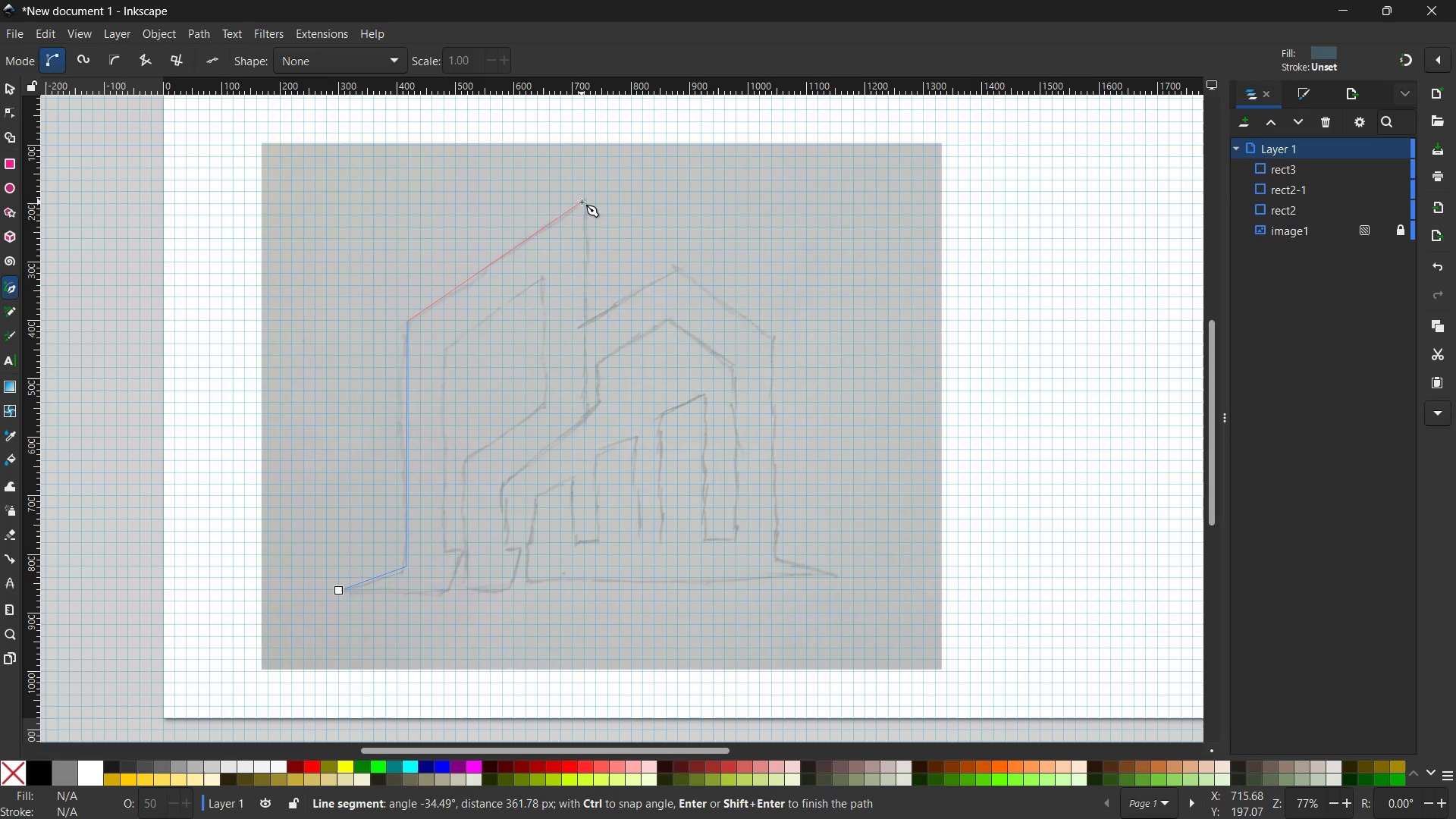 
wait(20.12)
 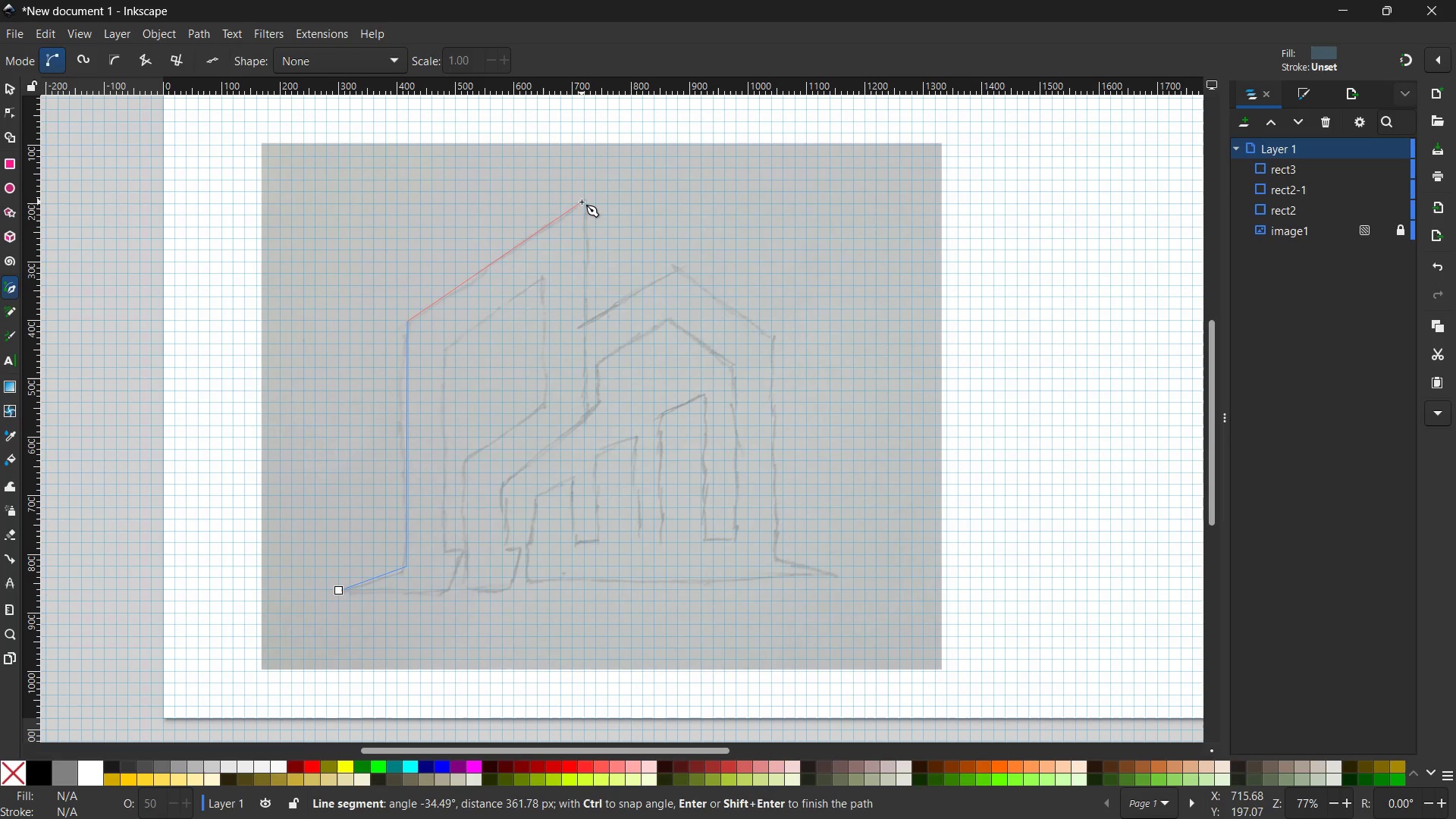 
left_click([584, 202])
 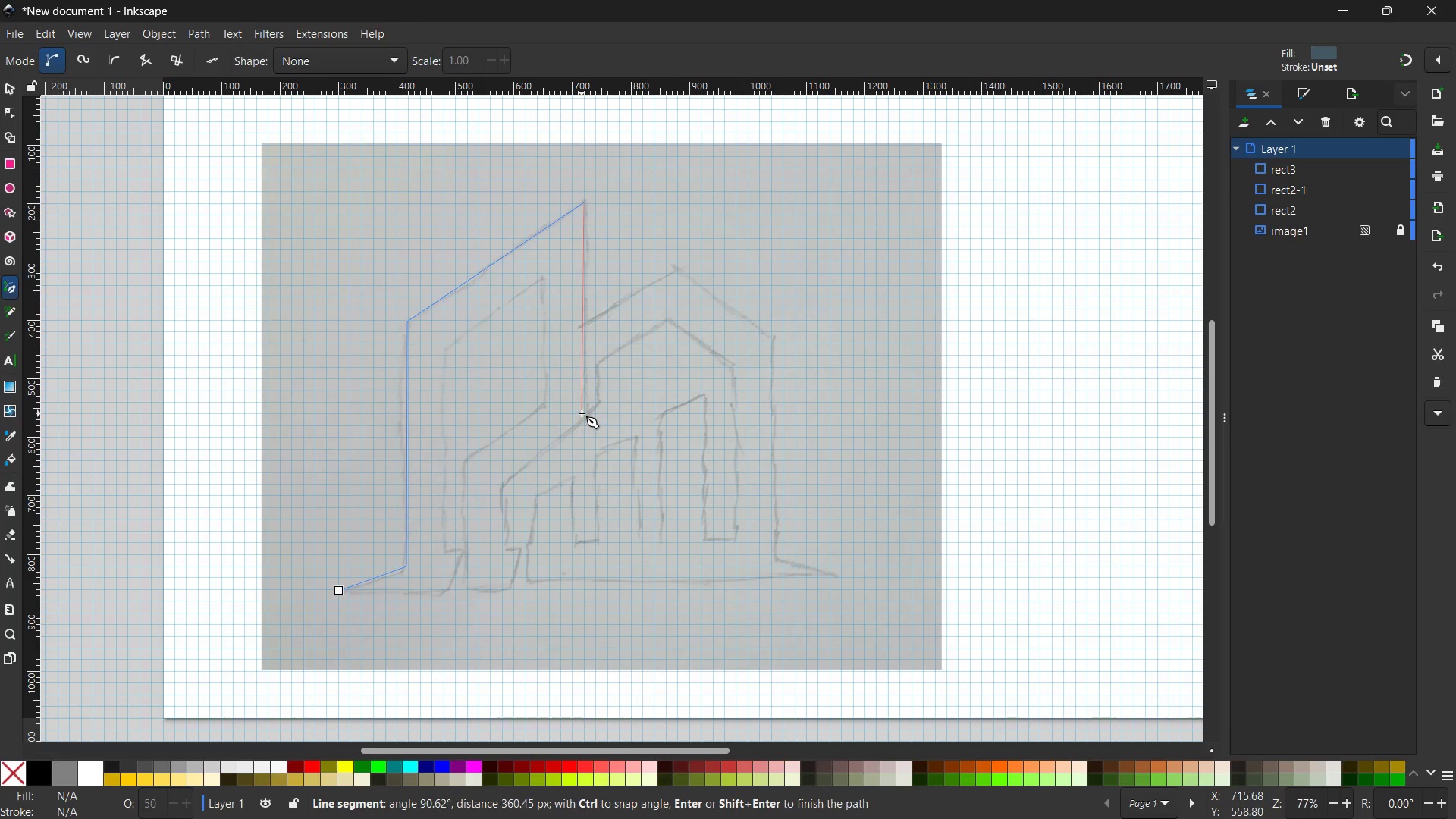 
wait(11.33)
 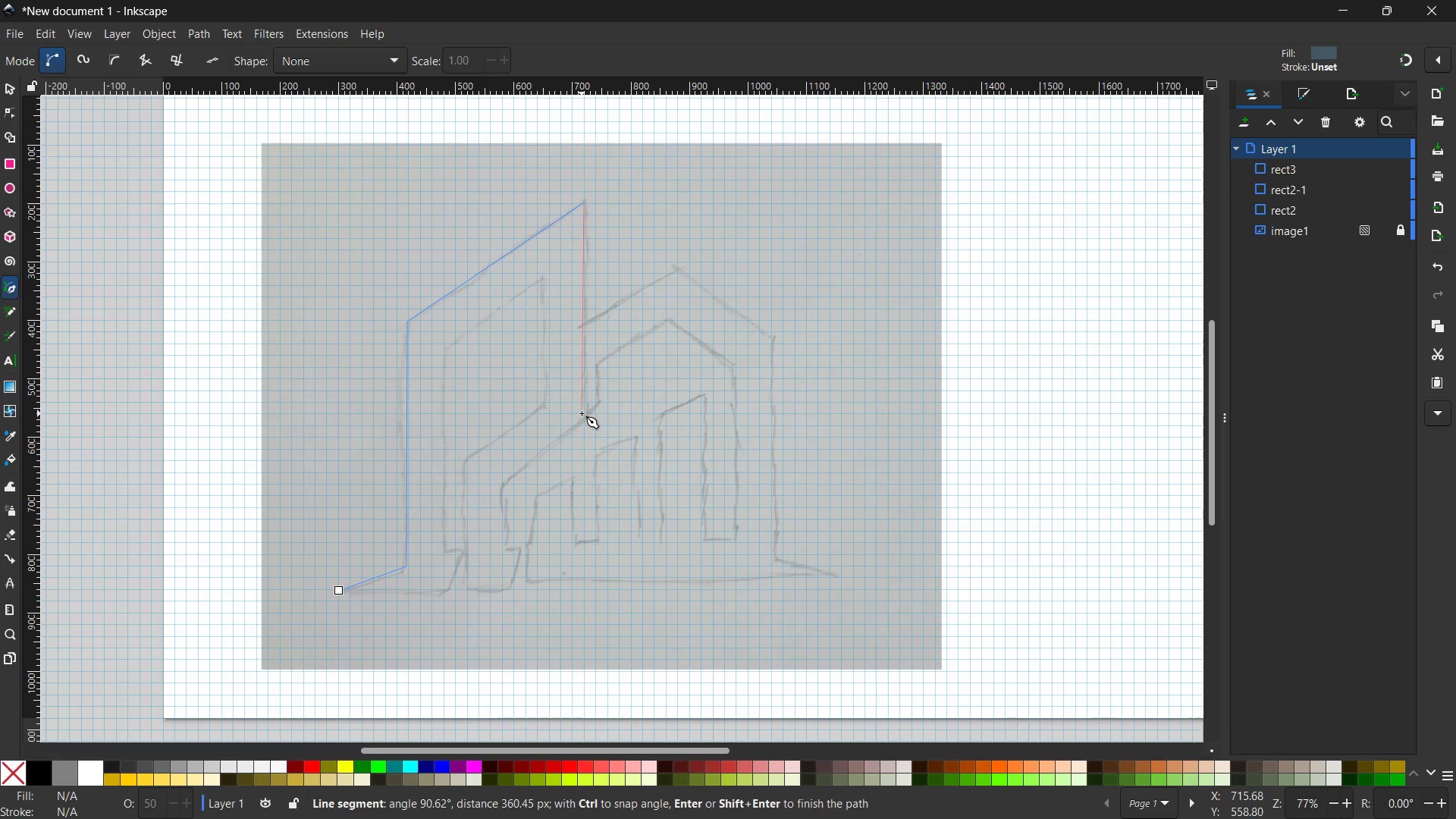 
left_click([585, 425])
 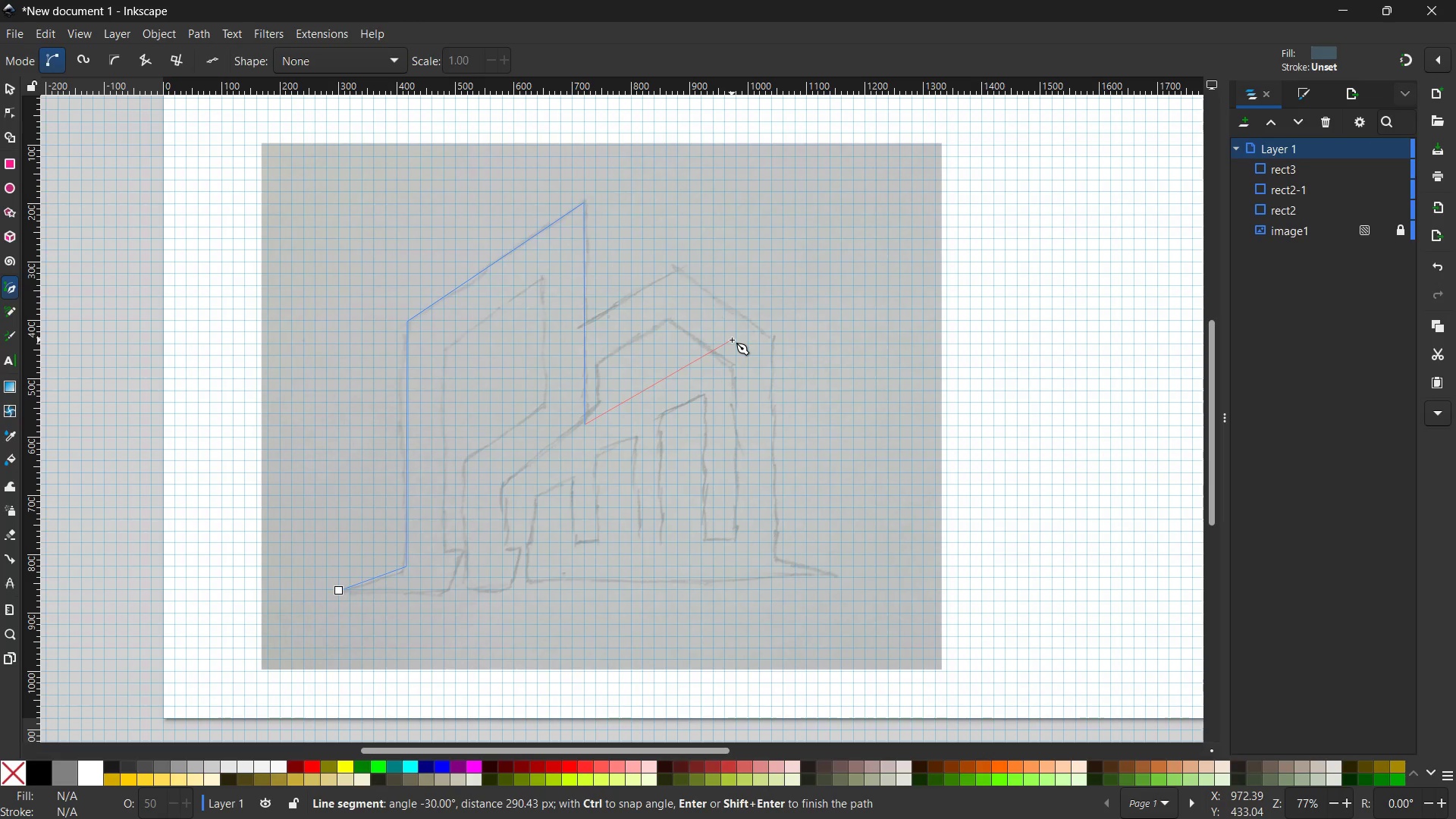 
wait(14.91)
 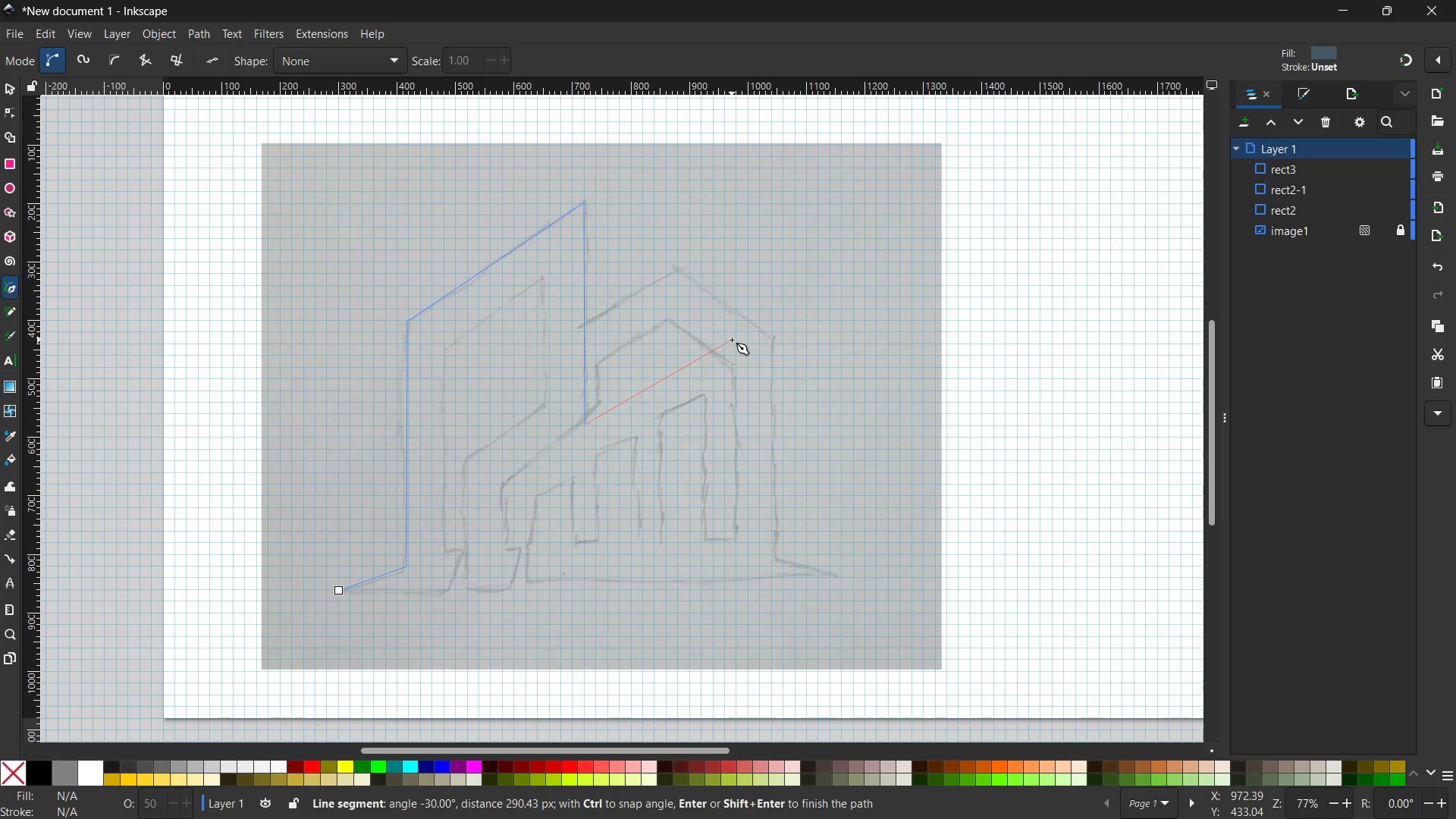 
hold_key(key=ControlLeft, duration=0.59)
scroll: coordinate [453, 337], scroll_direction: up, amount: 2.0
 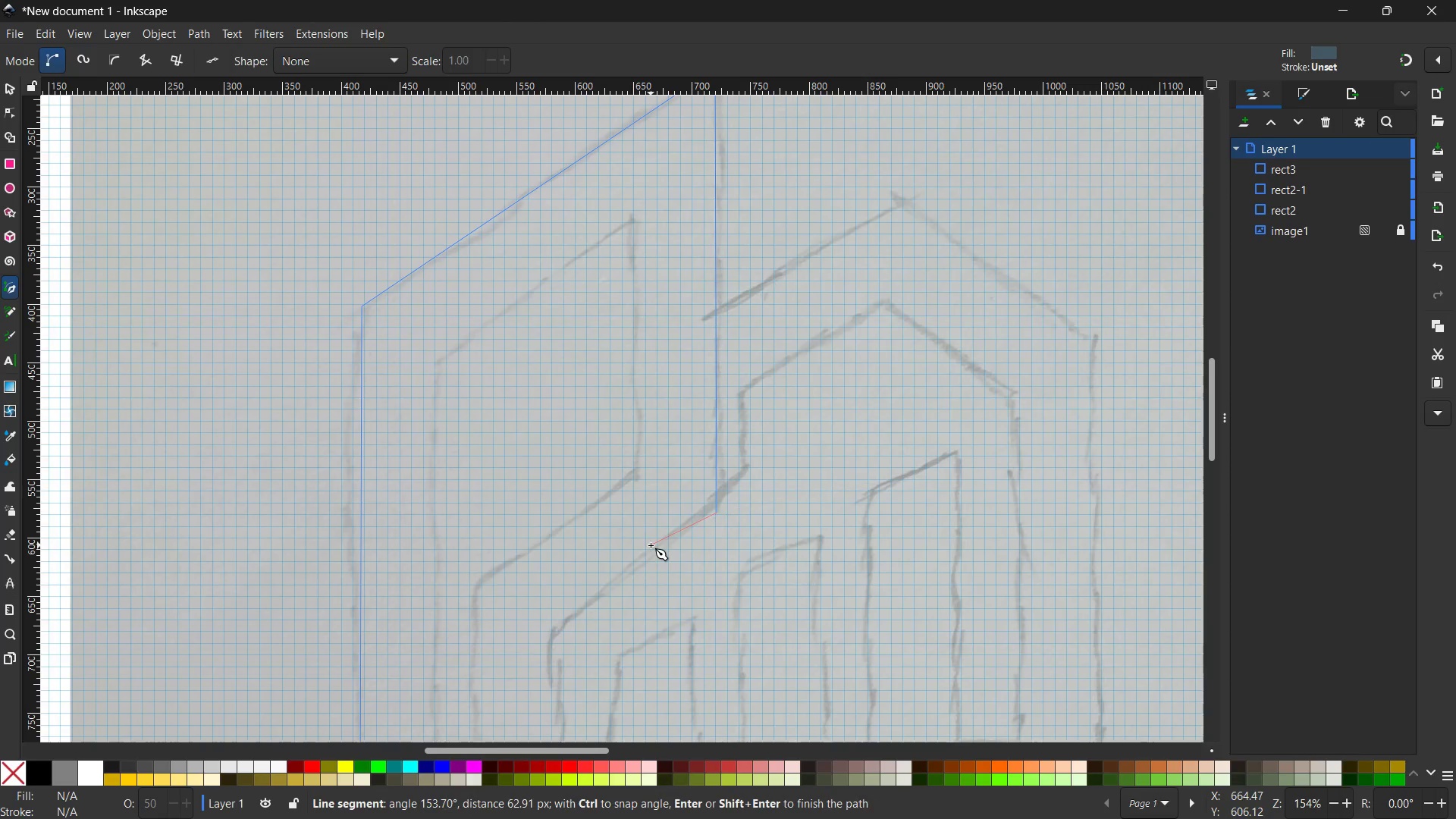 
key(Control+Z)
 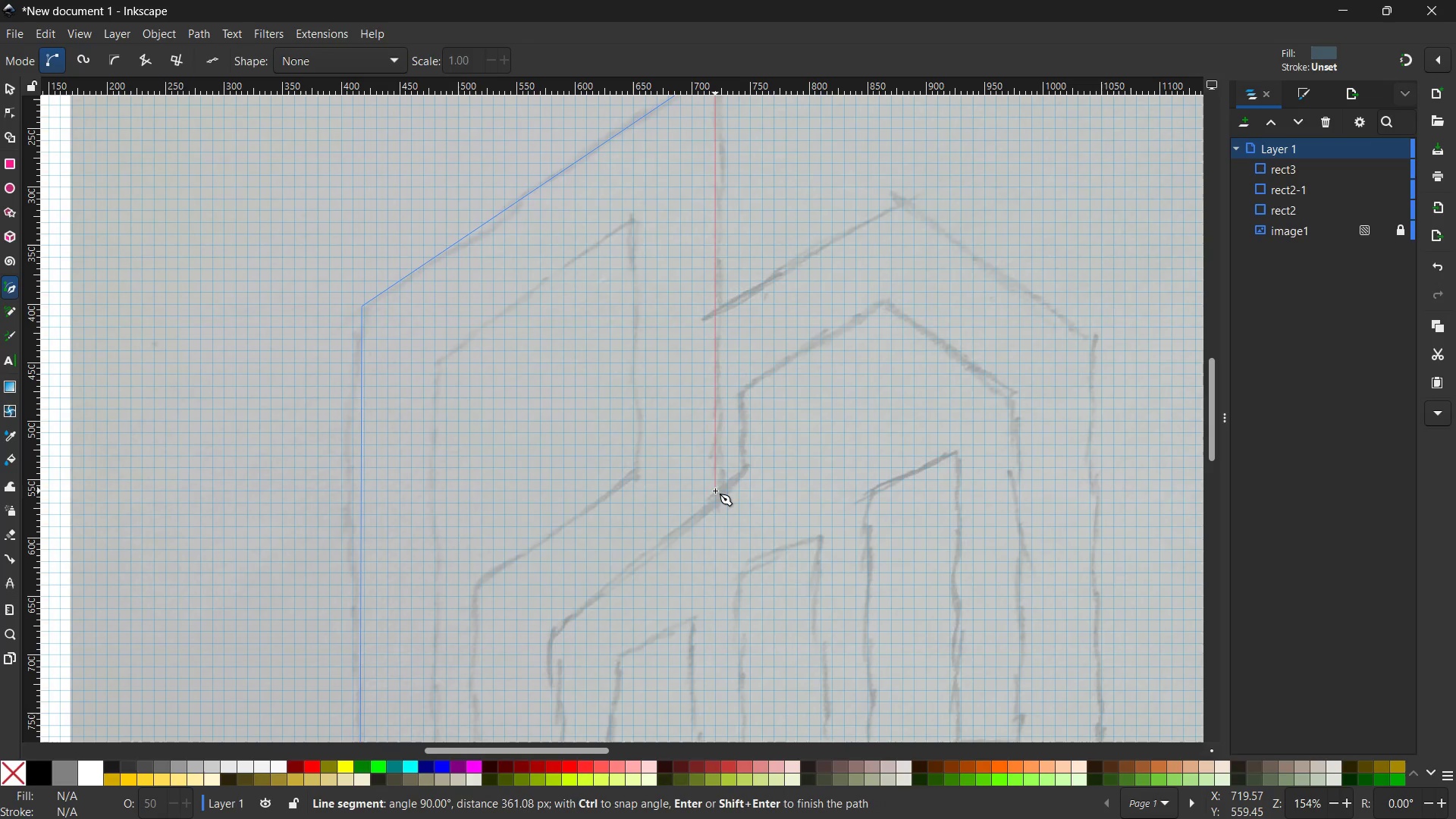 
wait(5.45)
 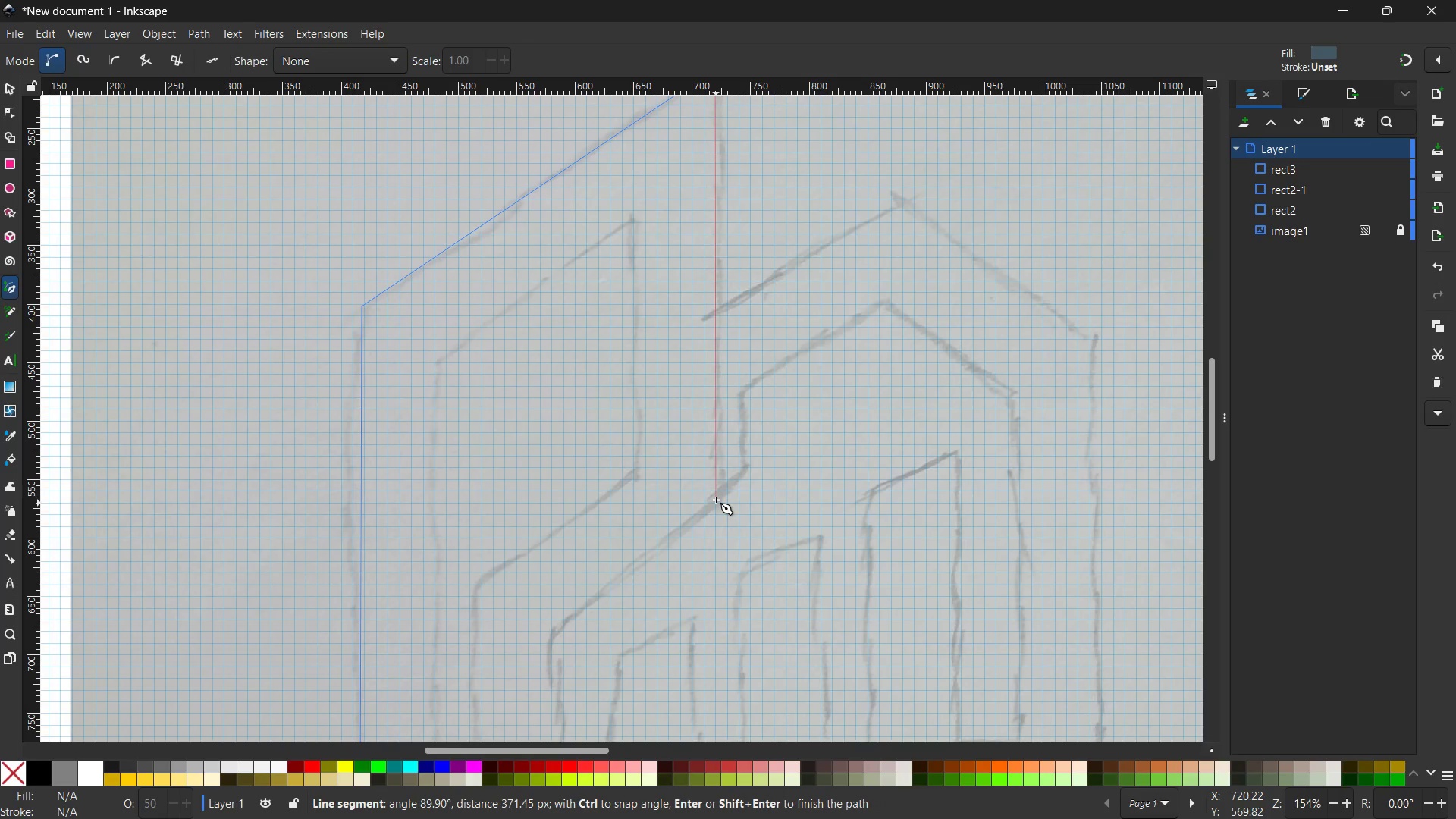 
left_click([715, 491])
 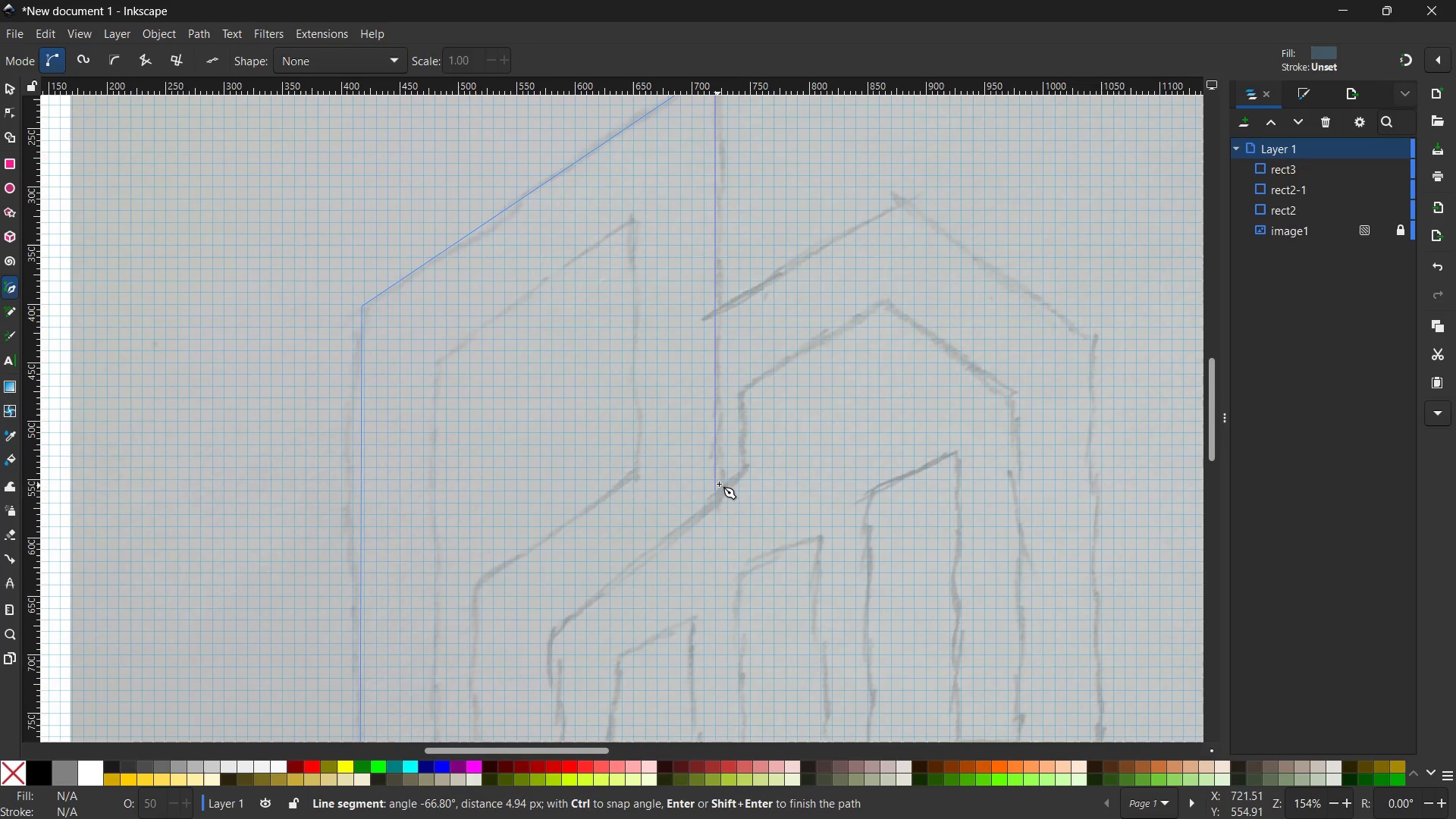 
scroll: coordinate [719, 484], scroll_direction: down, amount: 4.0
 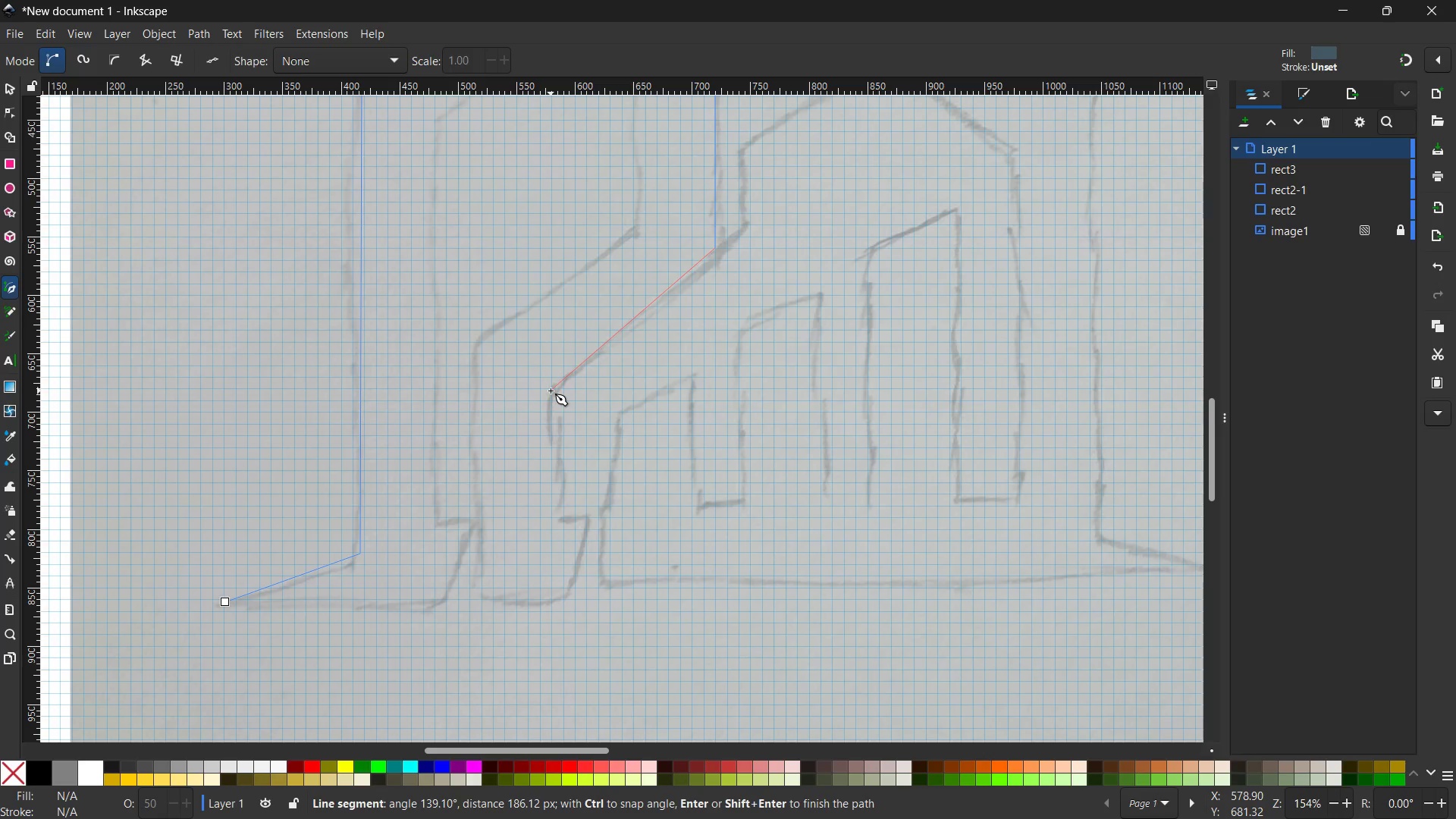 
wait(18.21)
 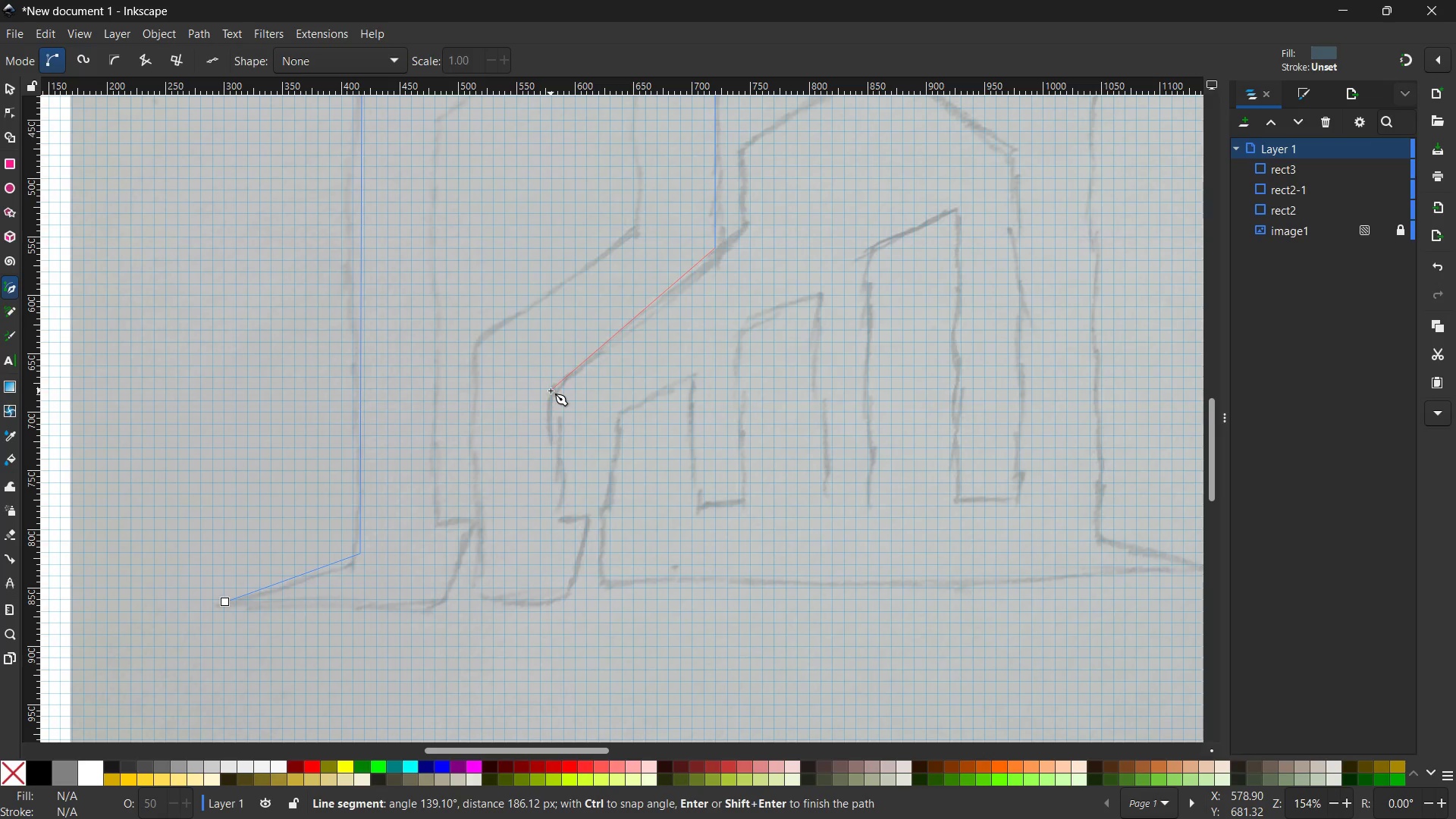 
left_click([551, 389])
 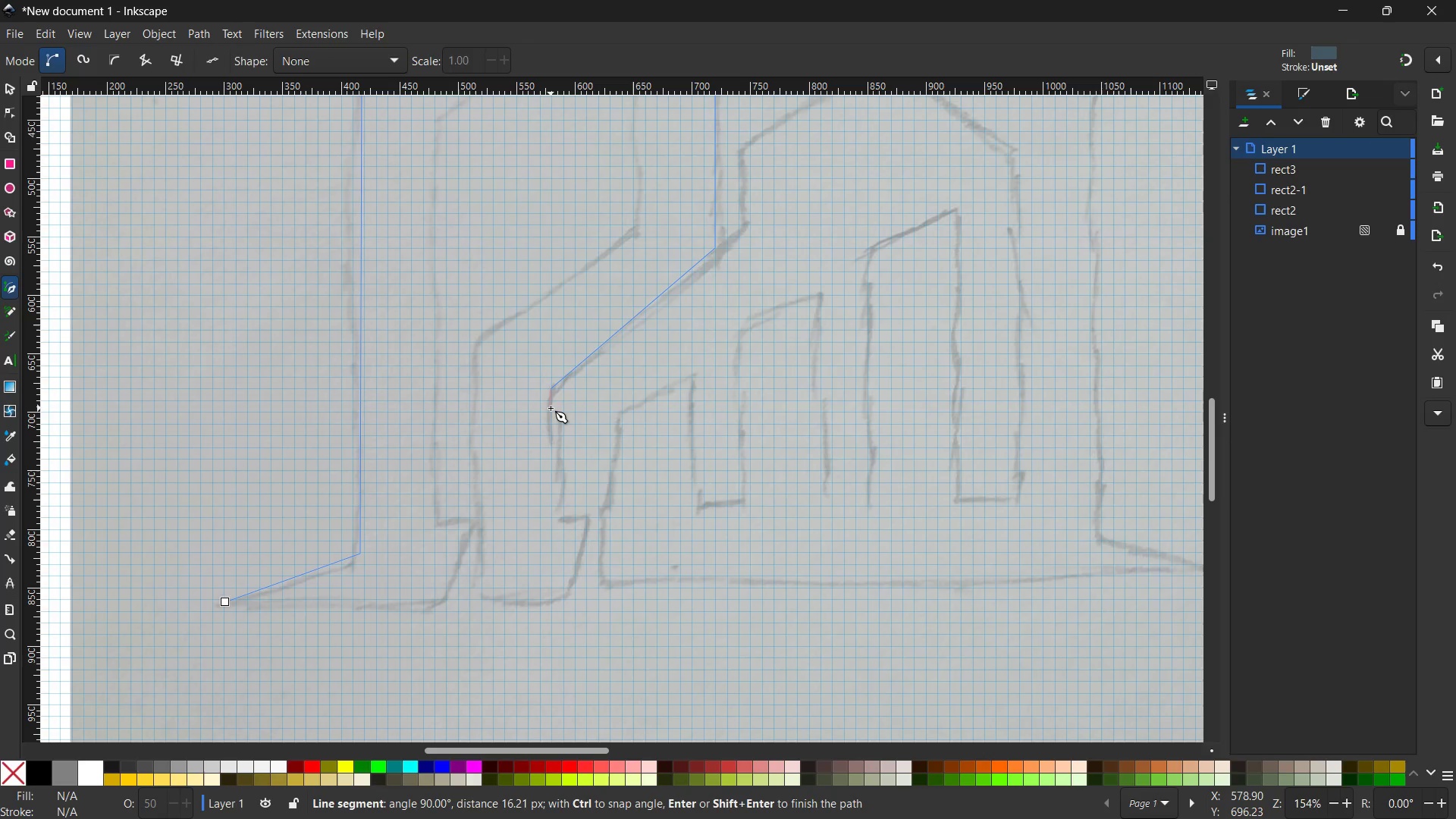 
wait(16.0)
 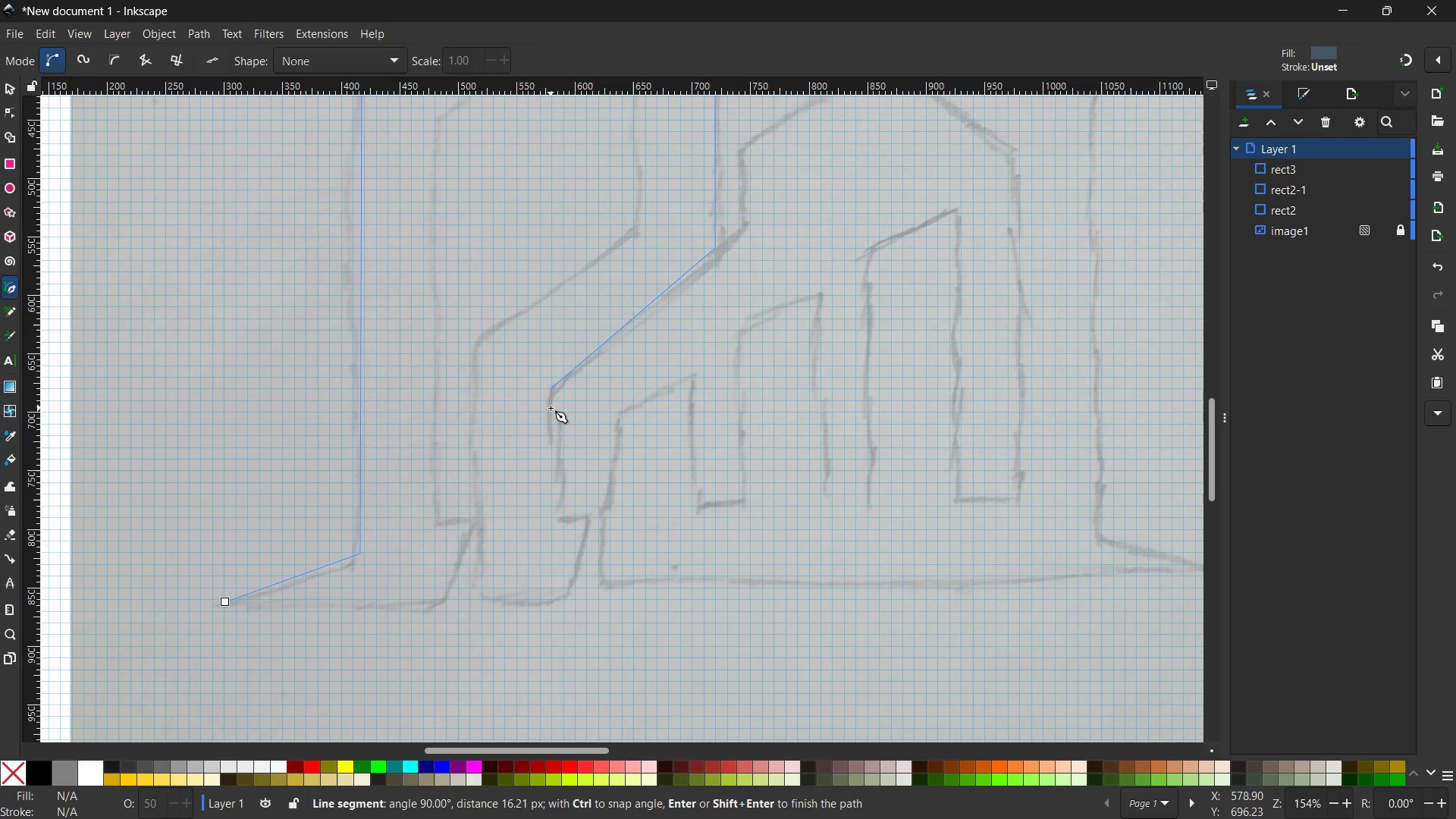 
scroll: coordinate [503, 412], scroll_direction: down, amount: 2.0
 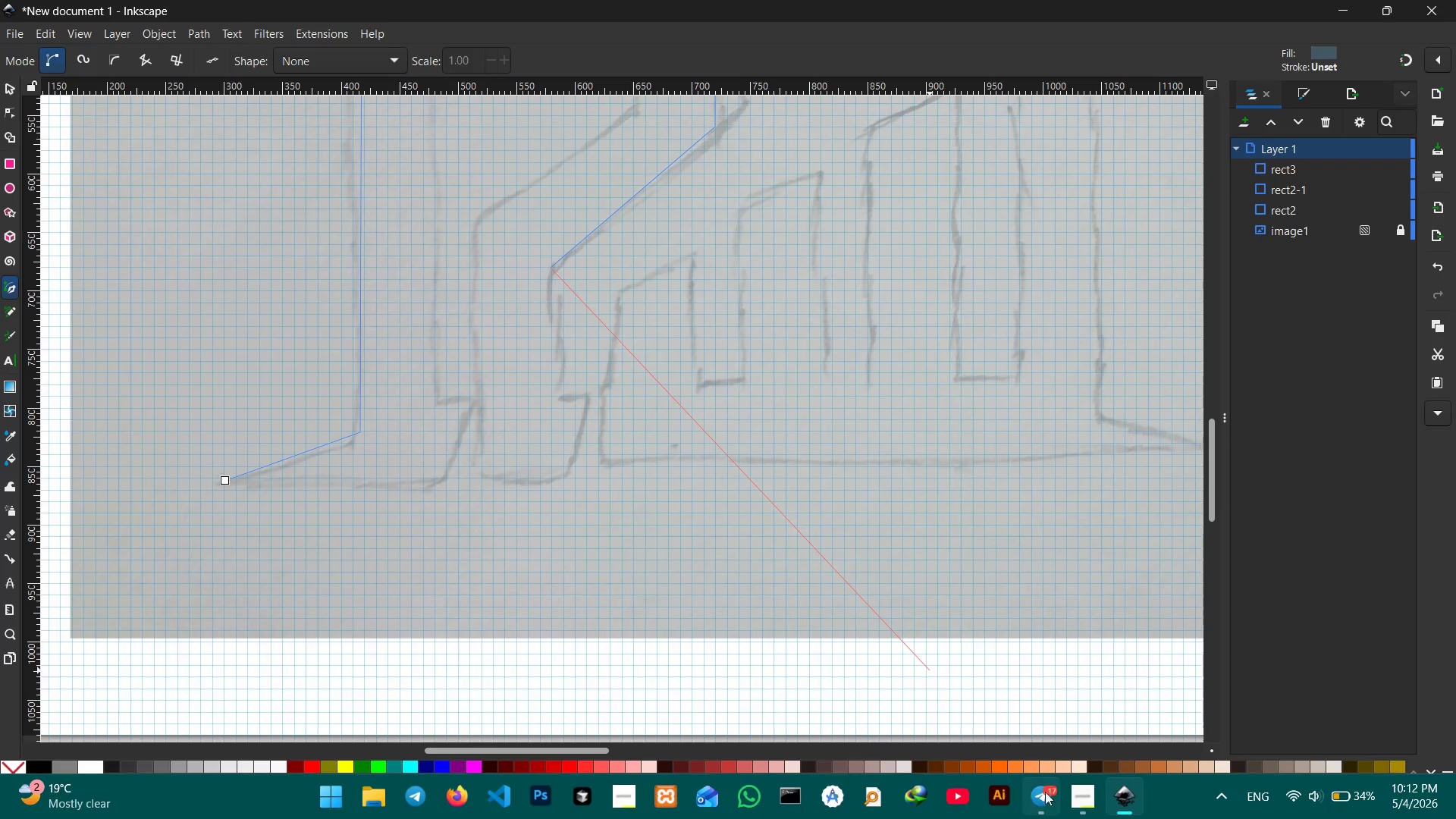 
left_click([1076, 792])